 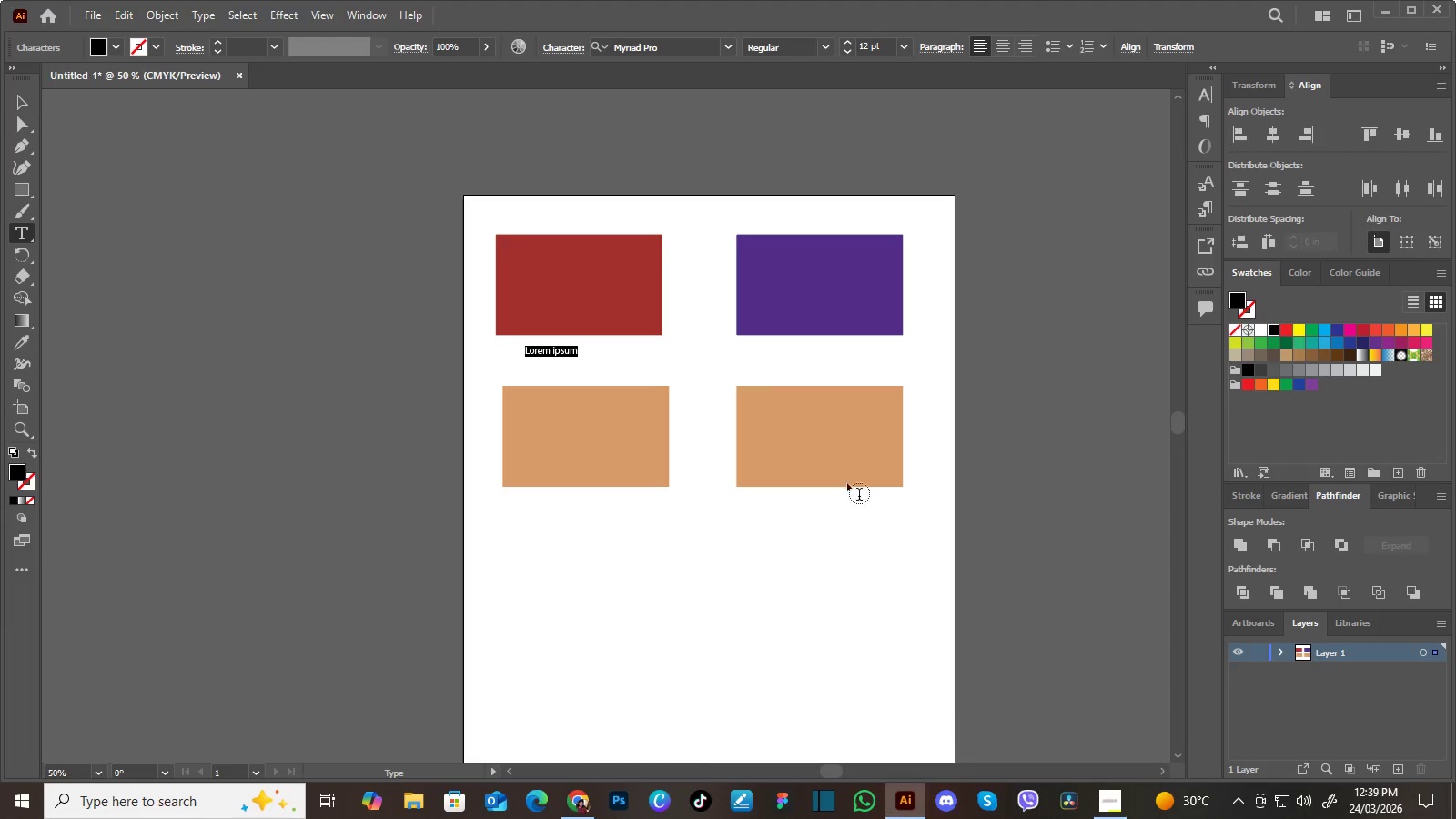 
key(Control+V)
 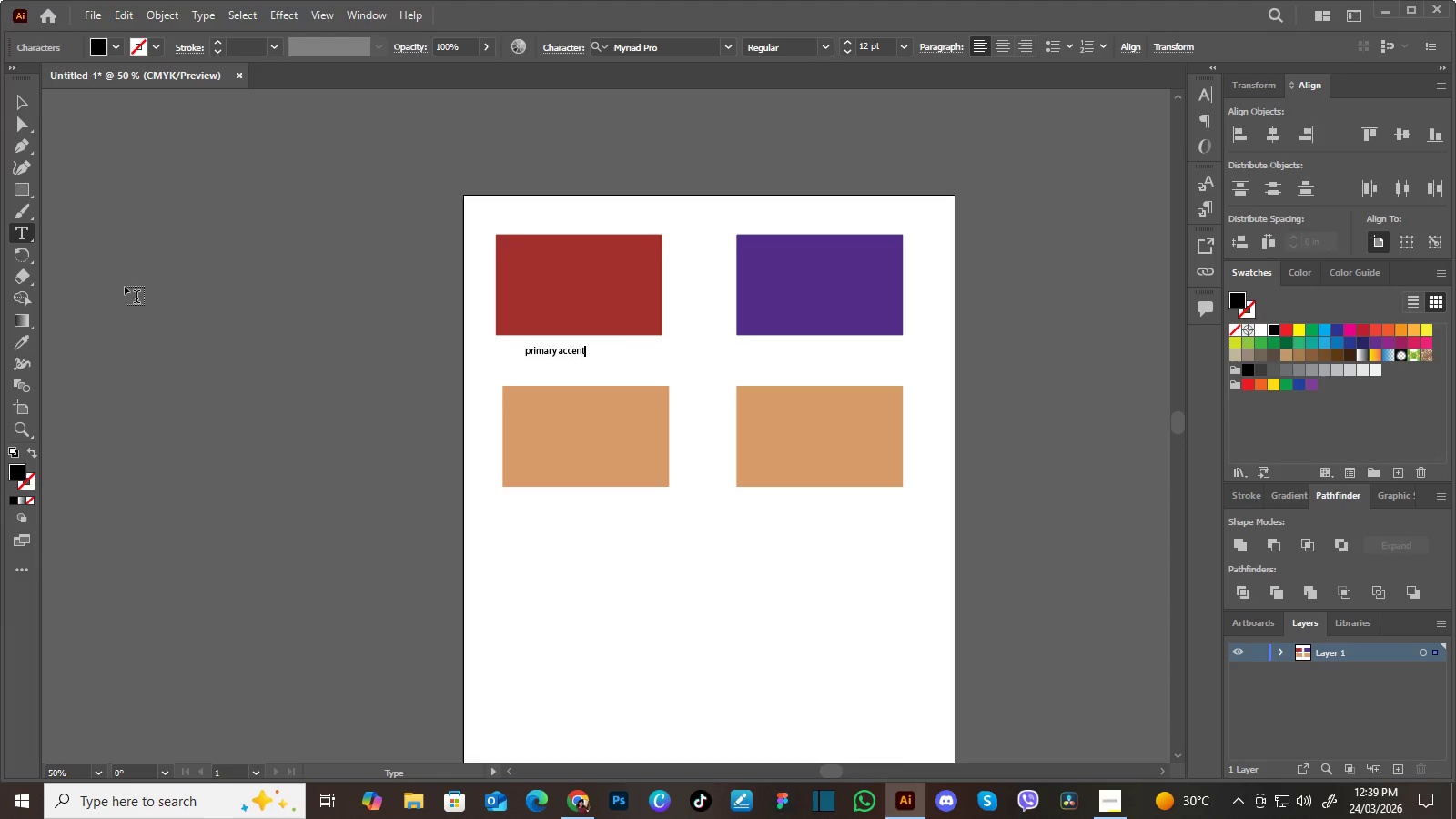 
left_click([17, 230])
 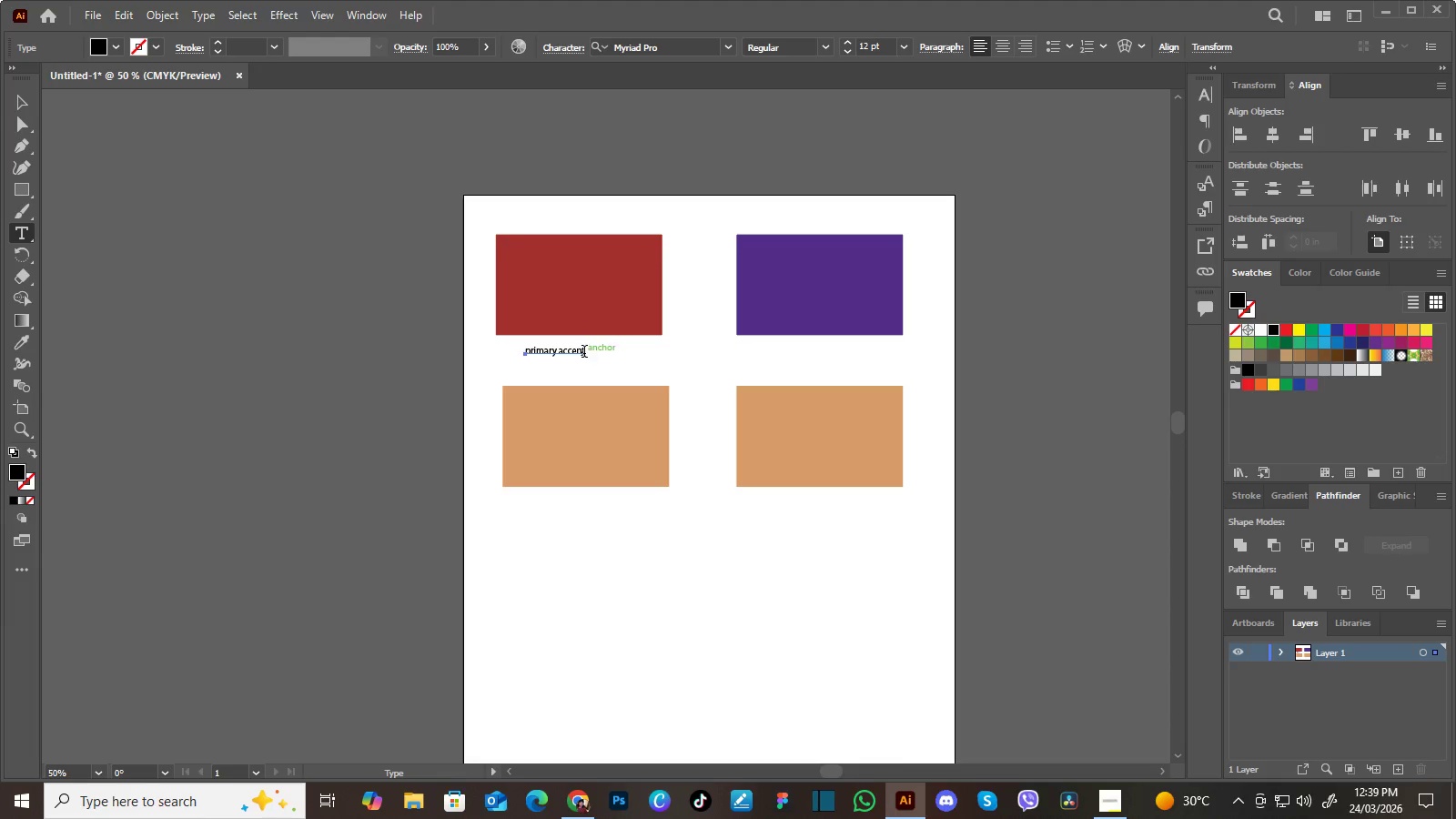 
left_click_drag(start_coordinate=[584, 353], to_coordinate=[502, 349])
 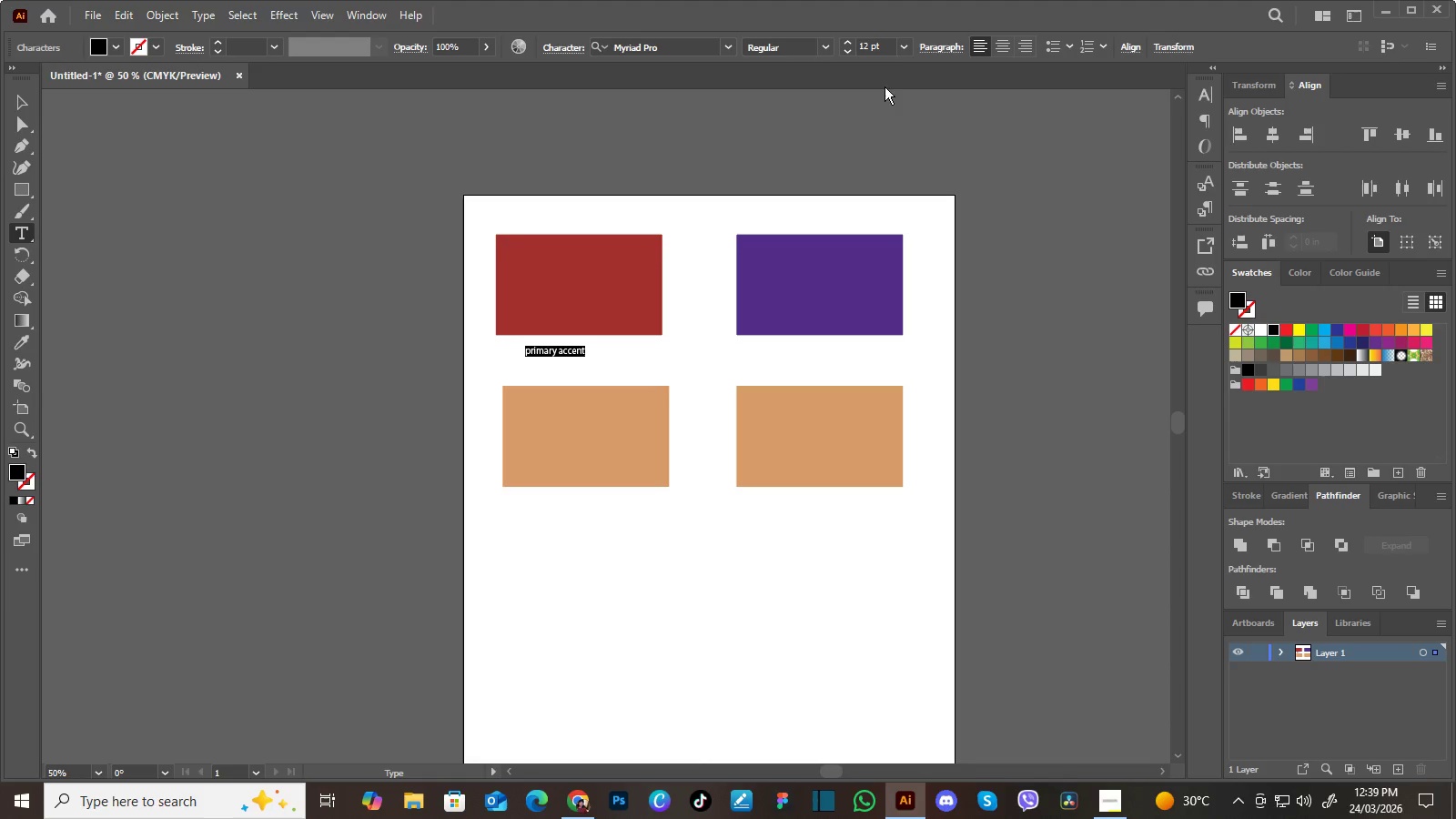 
left_click([899, 47])
 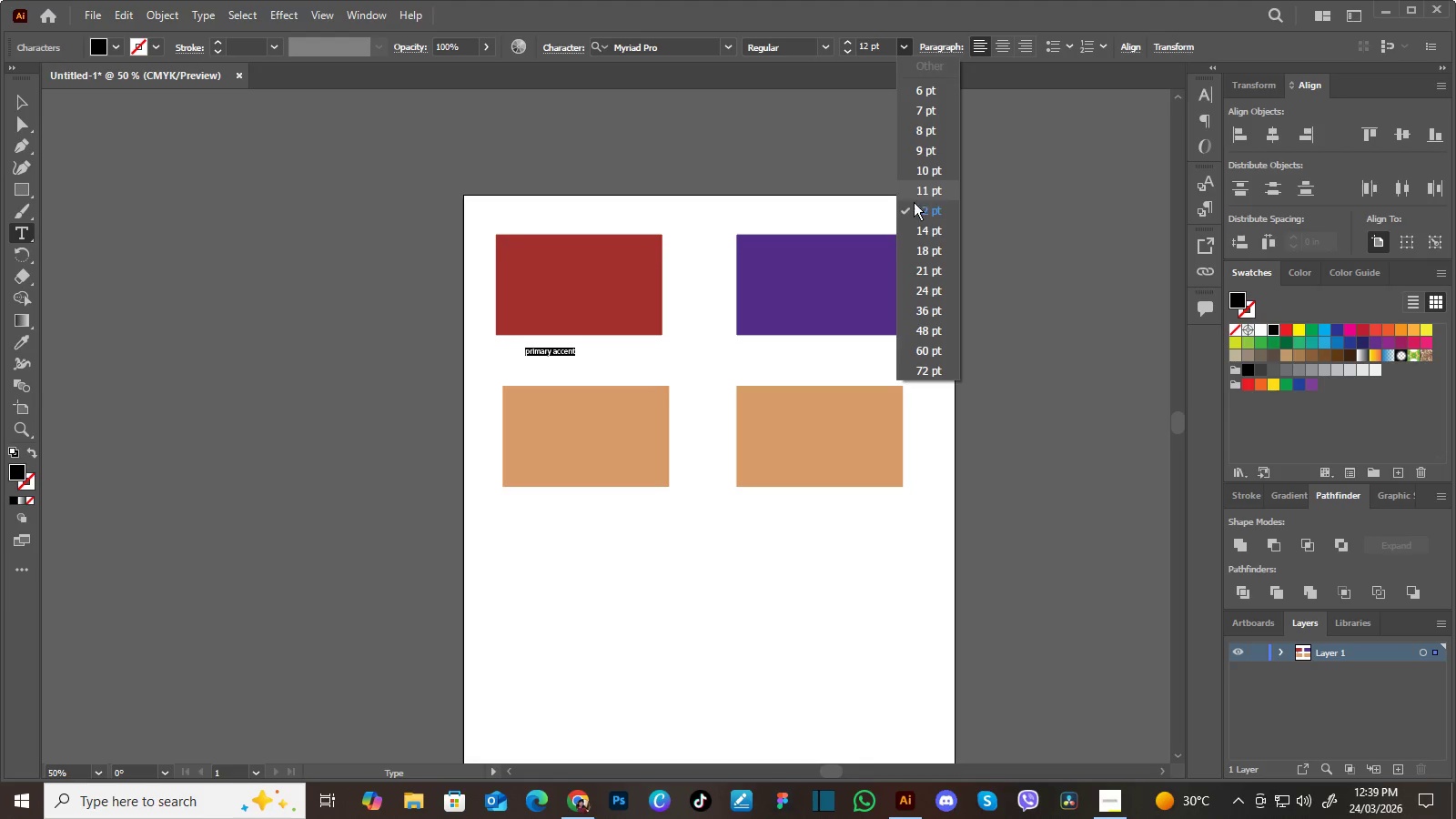 
left_click([917, 235])
 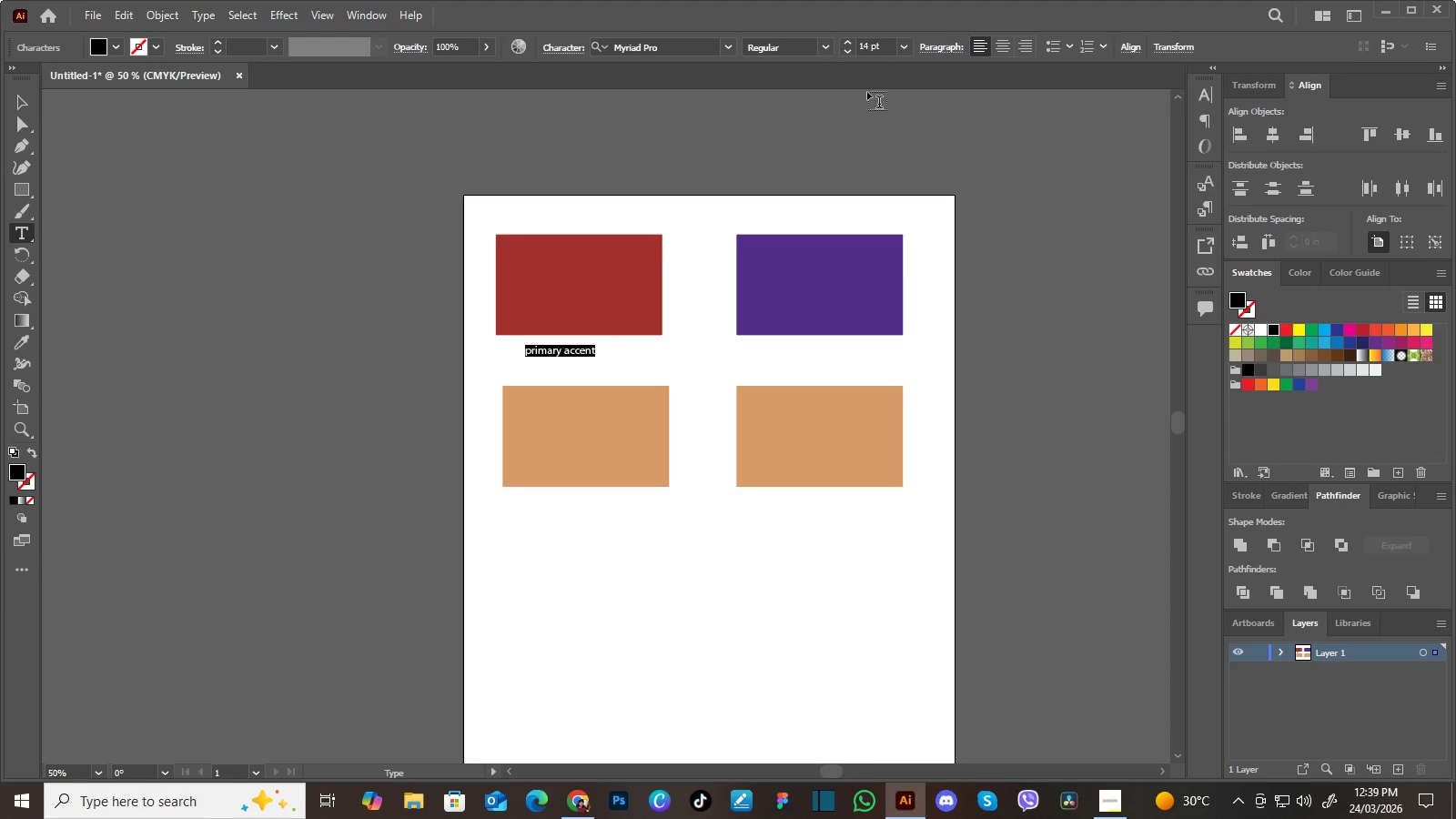 
left_click([902, 50])
 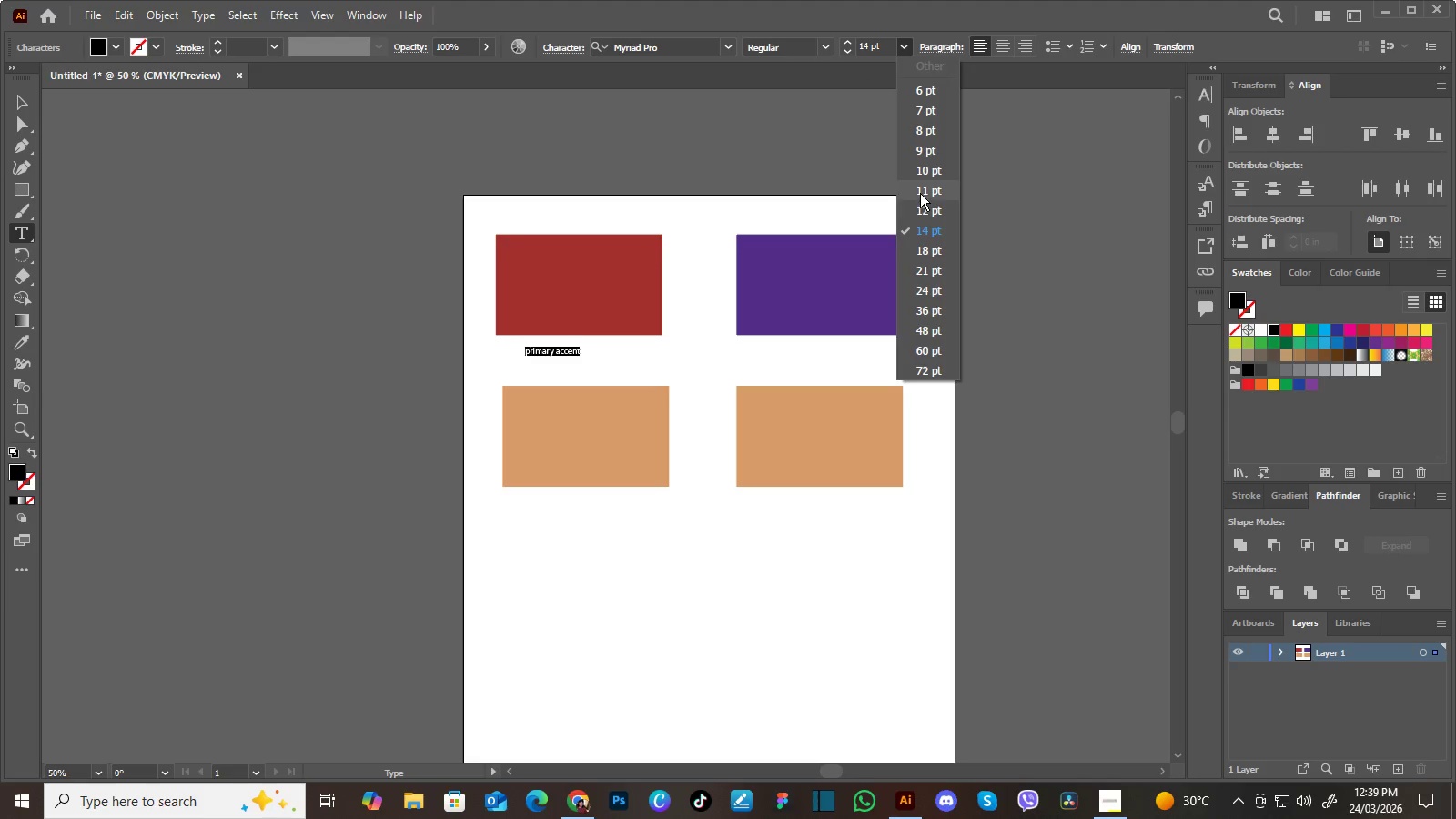 
left_click([923, 228])
 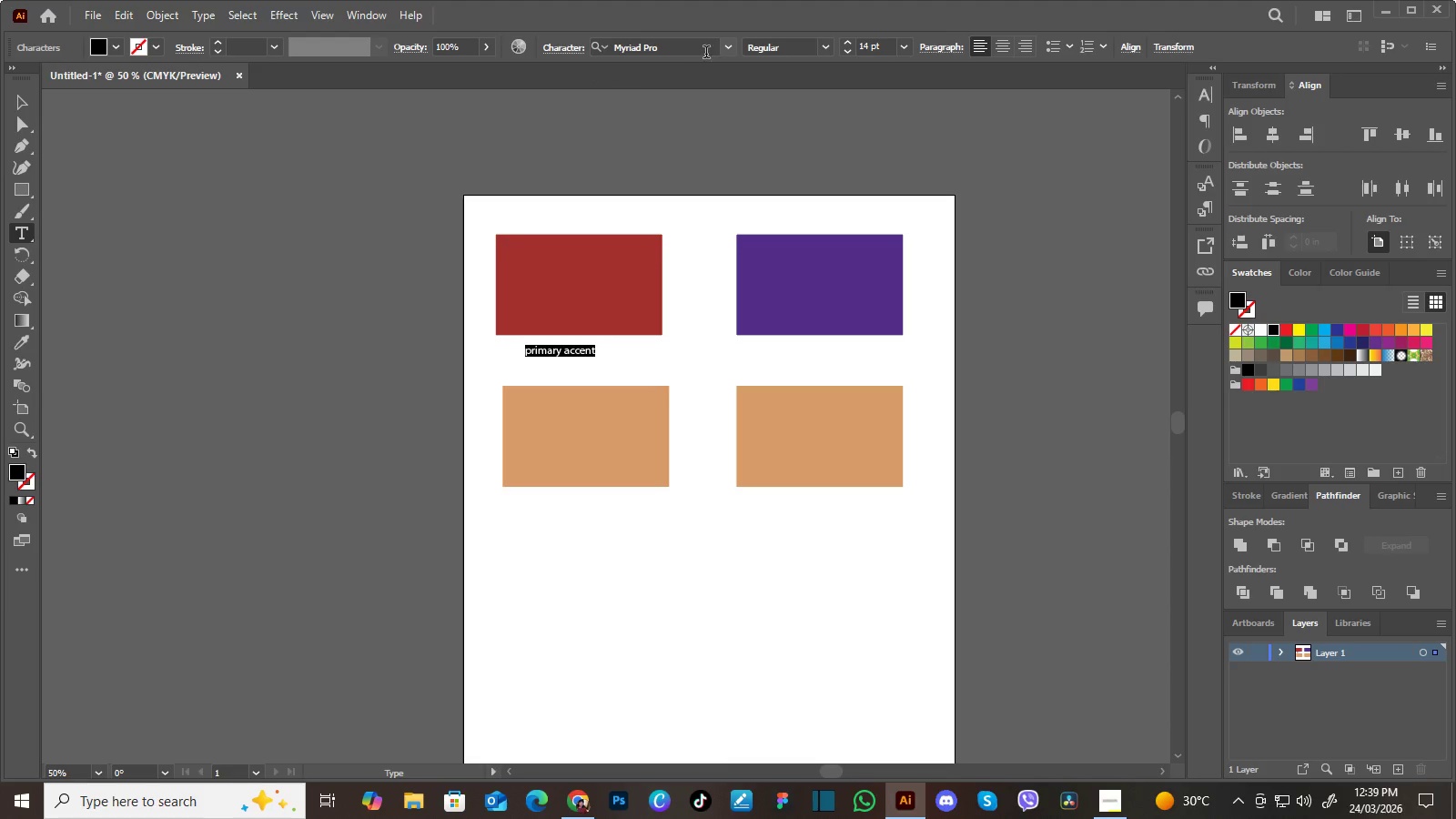 
left_click([727, 50])
 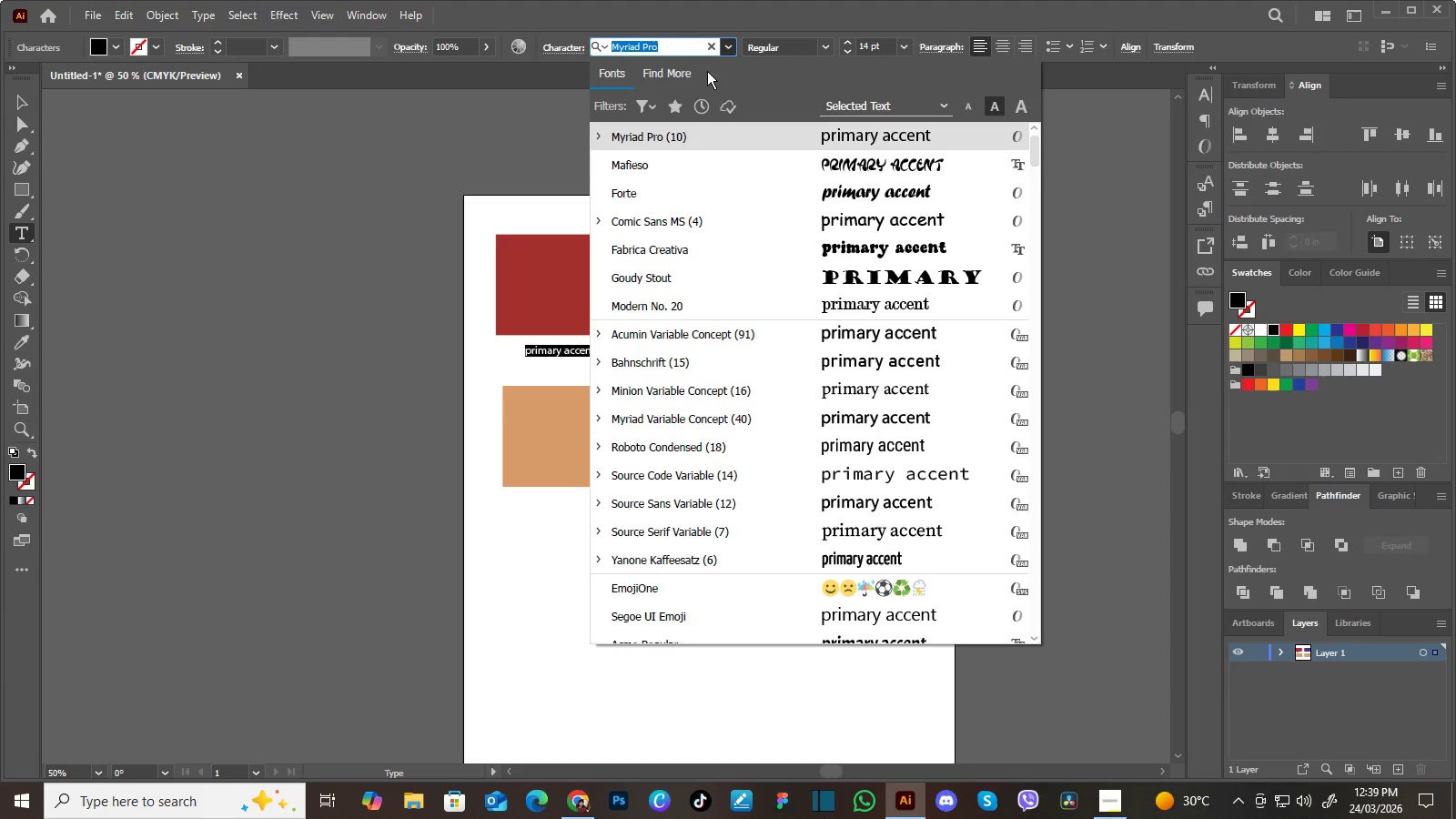 
left_click([653, 133])
 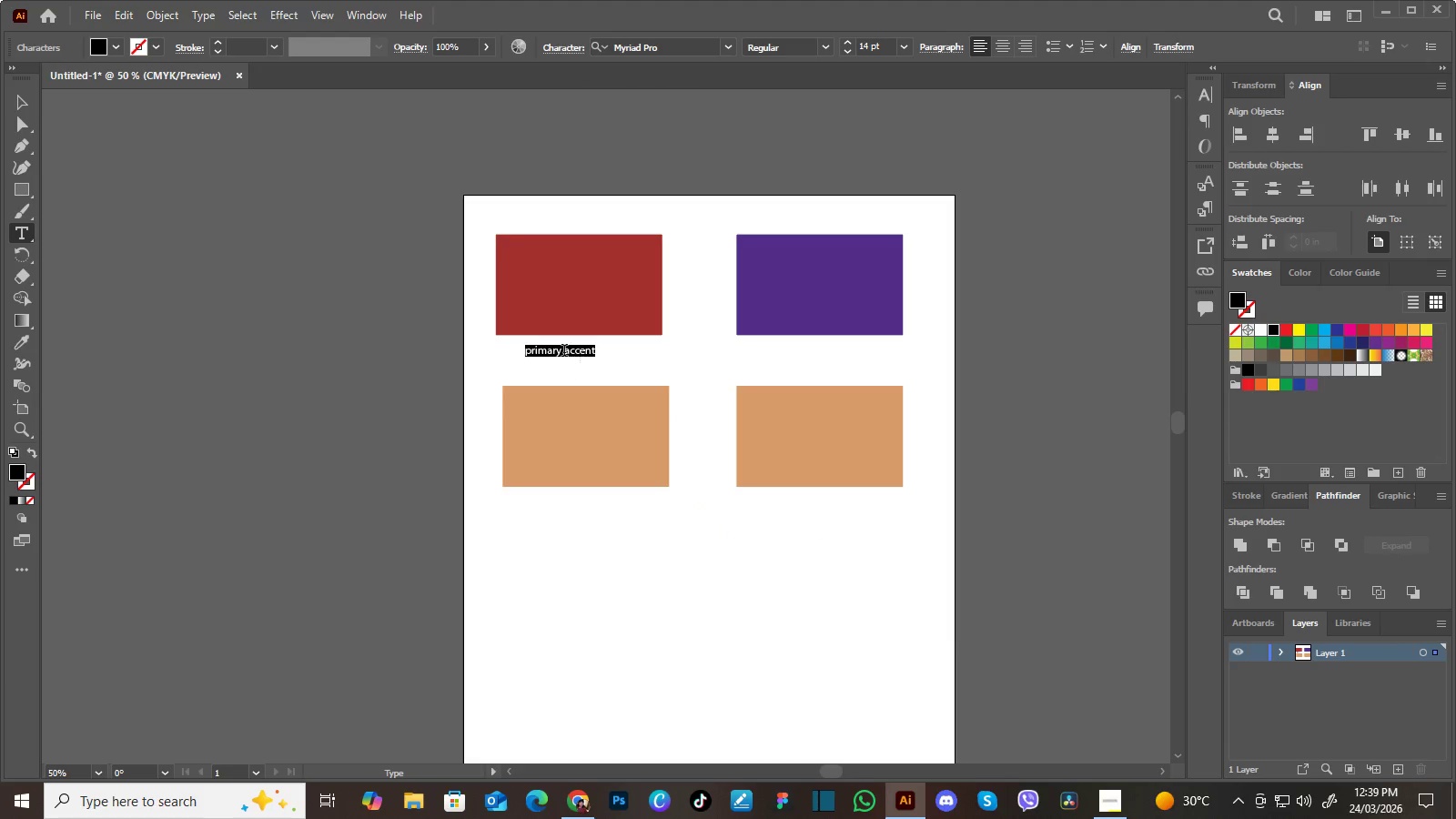 
left_click([565, 347])
 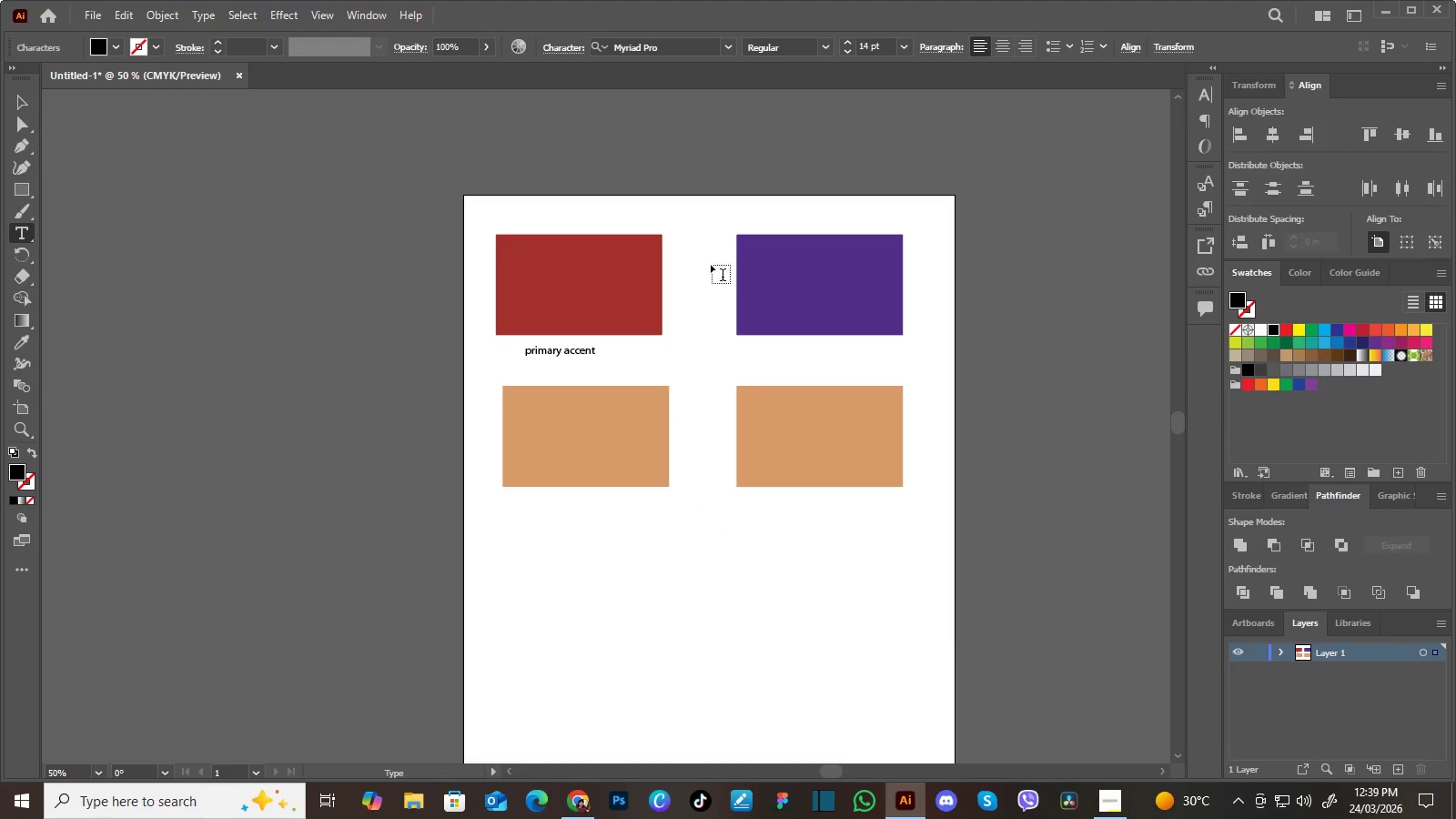 
key(ArrowRight)
 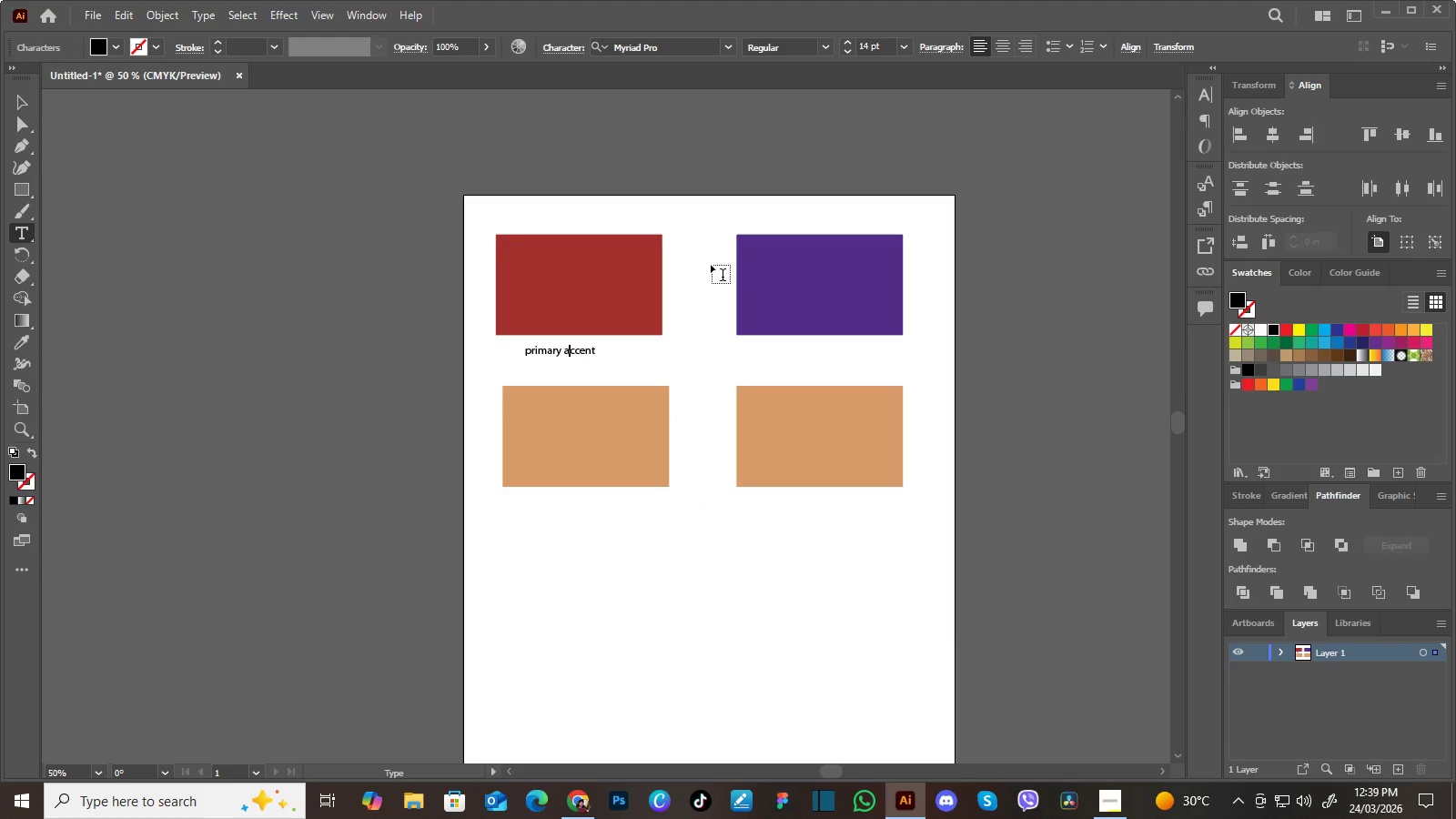 
key(ArrowLeft)
 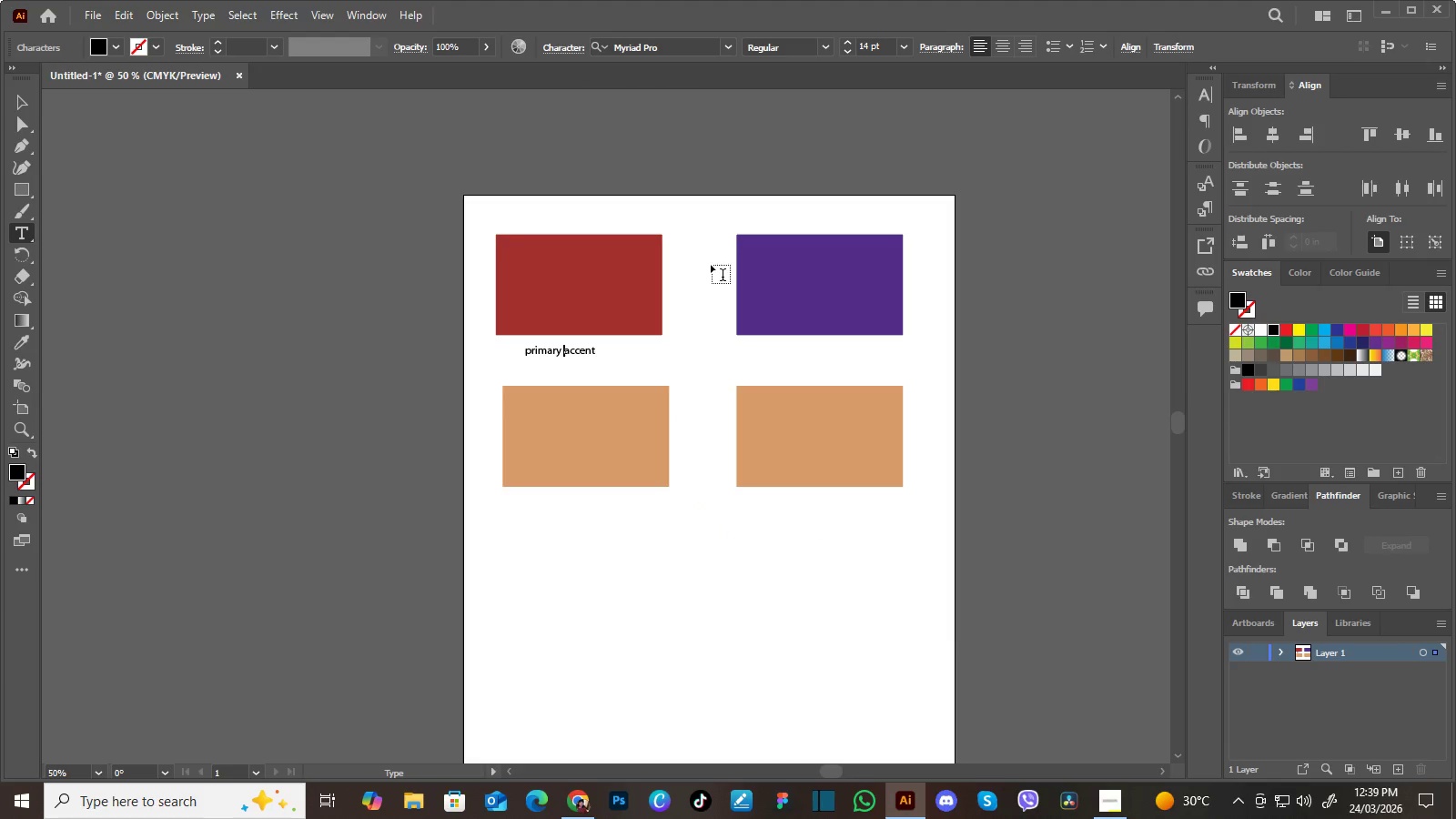 
key(ArrowLeft)
 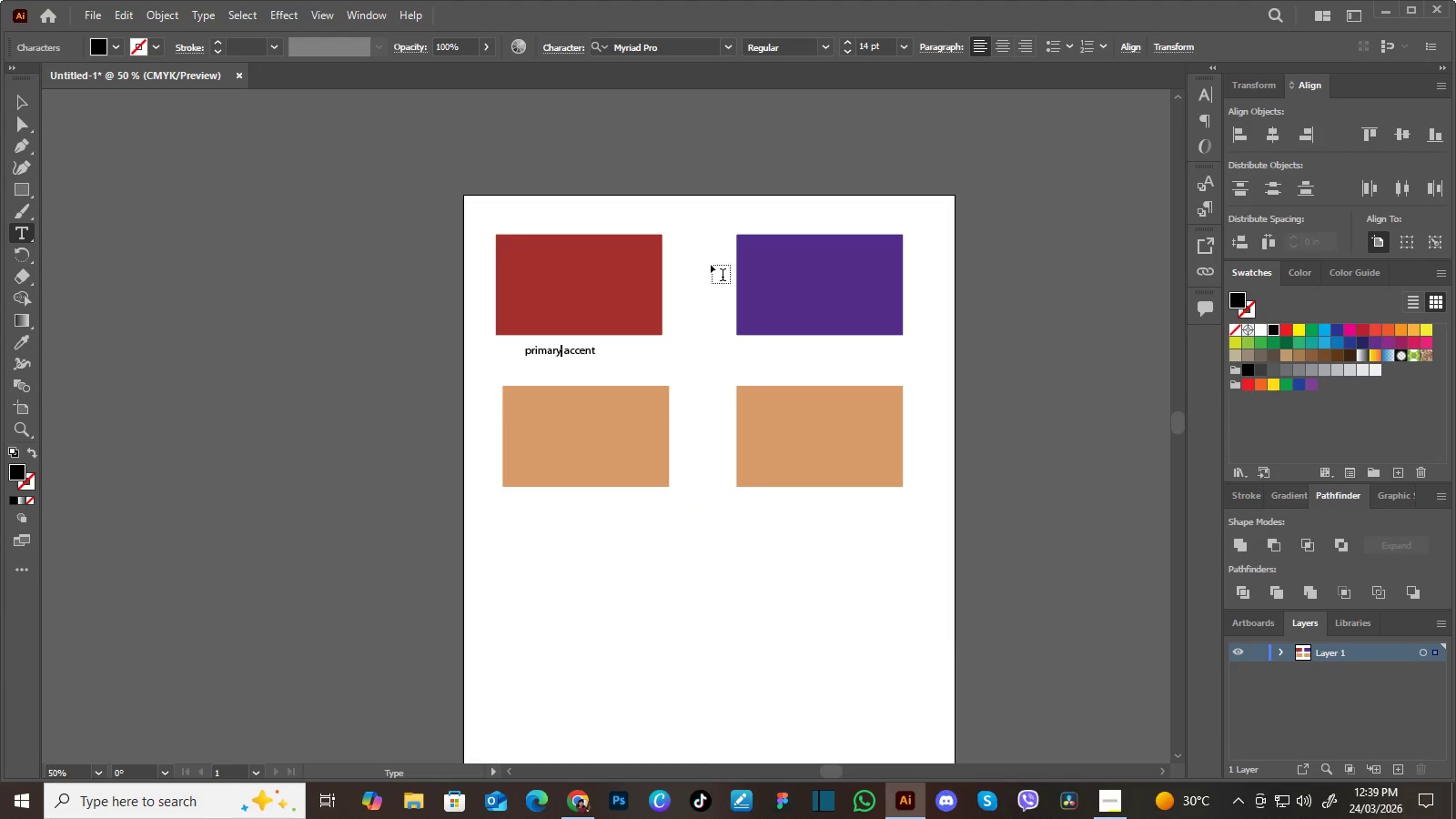 
key(ArrowLeft)
 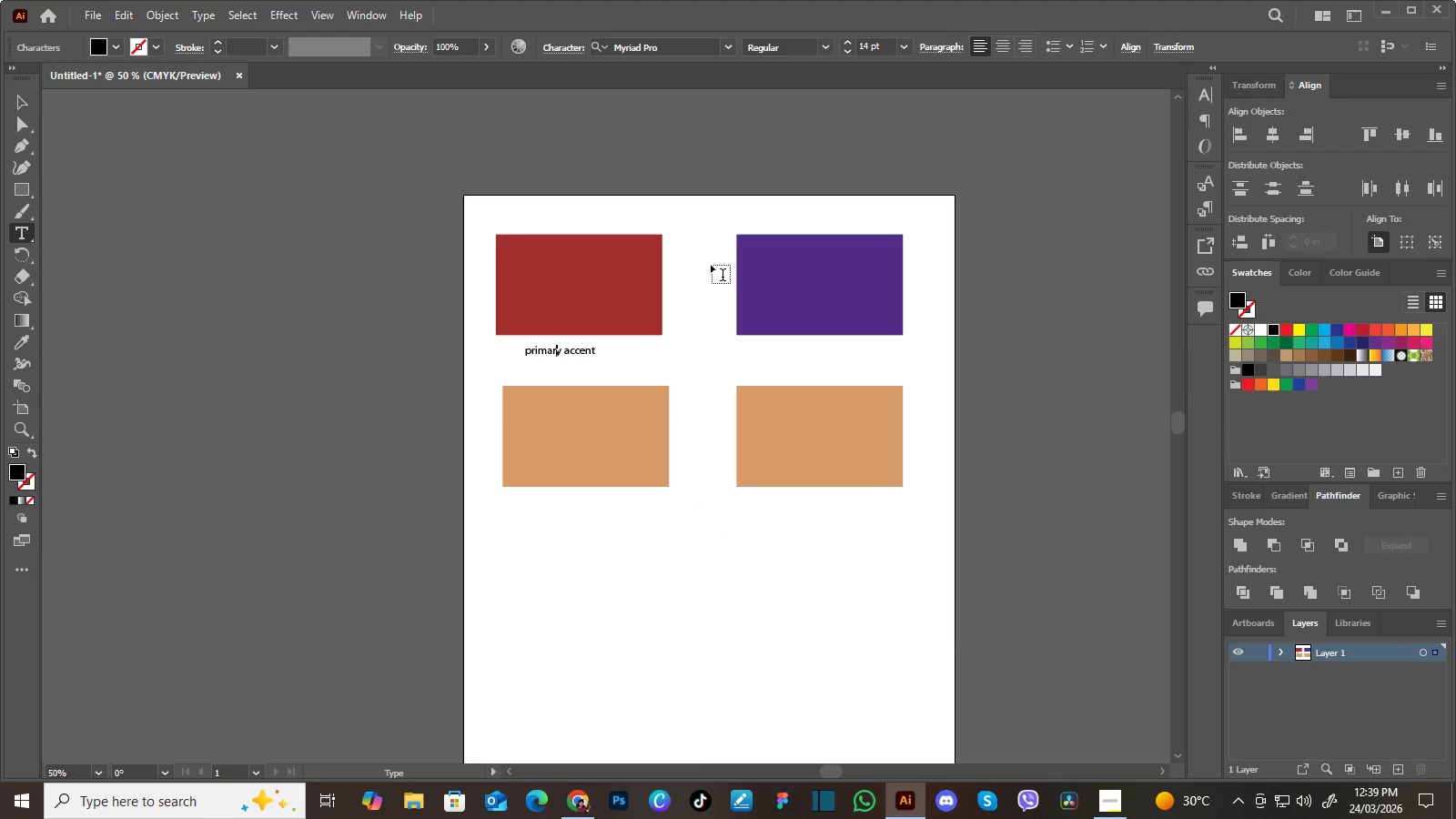 
key(ArrowLeft)
 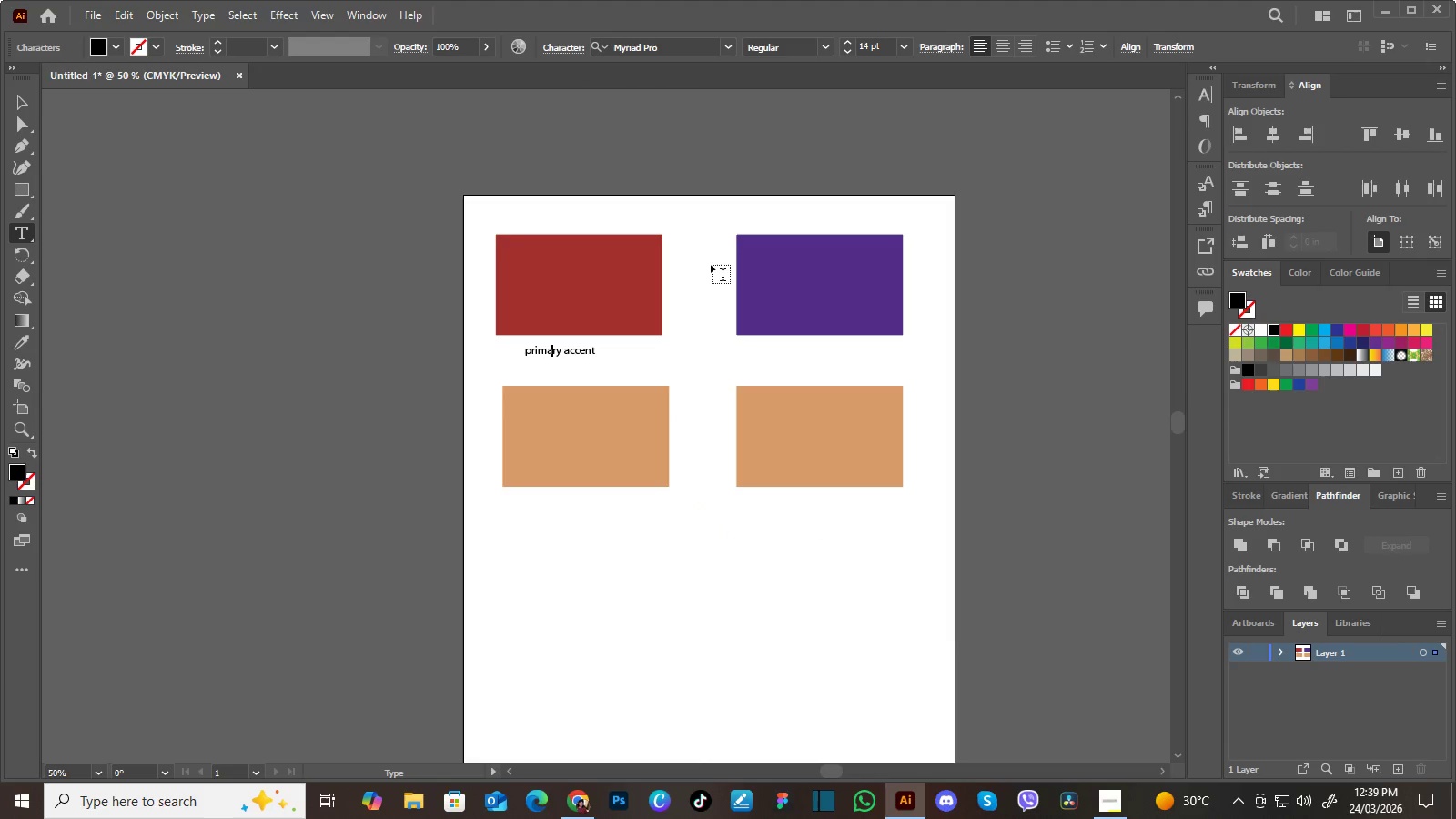 
key(ArrowLeft)
 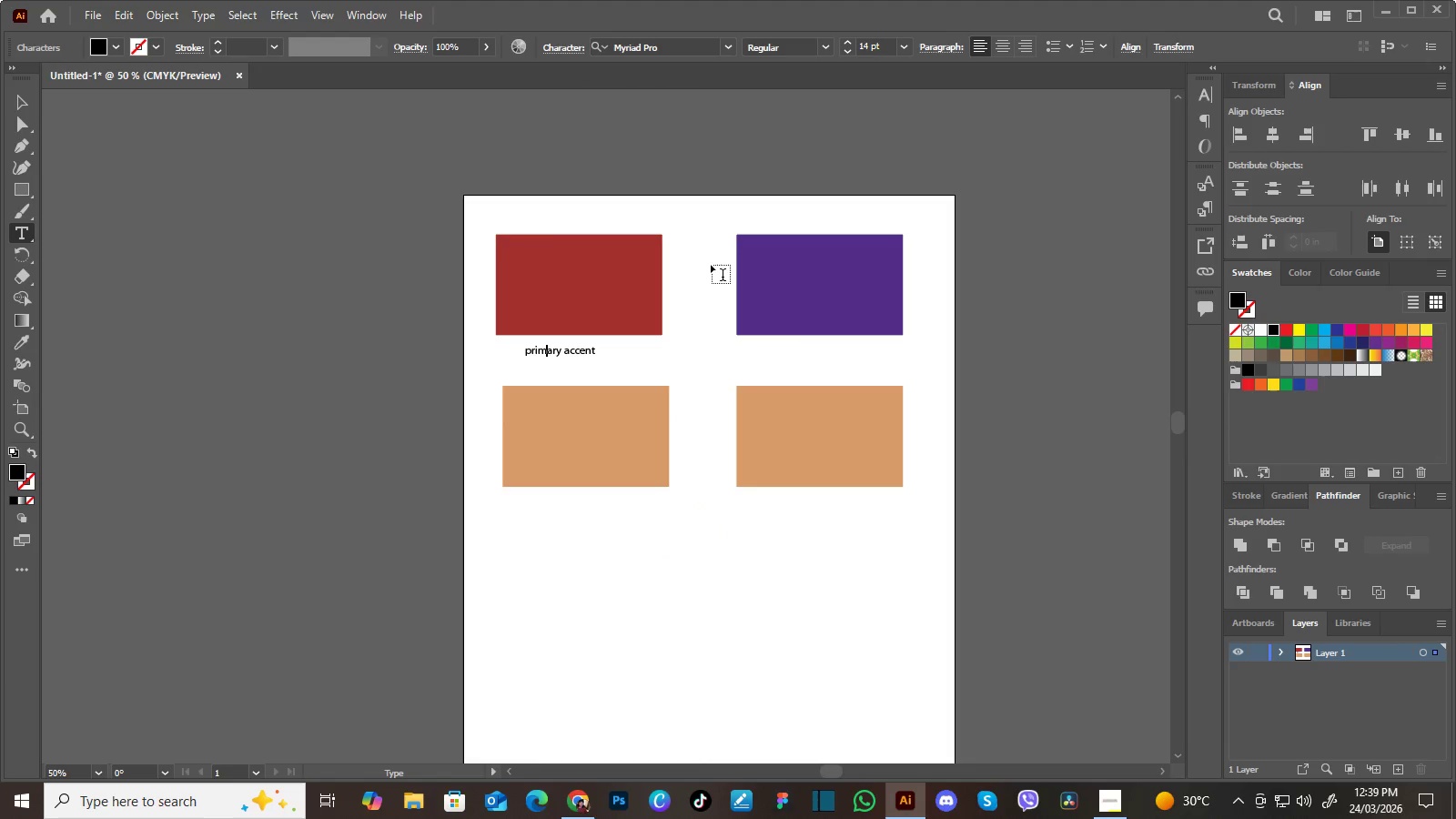 
key(ArrowLeft)
 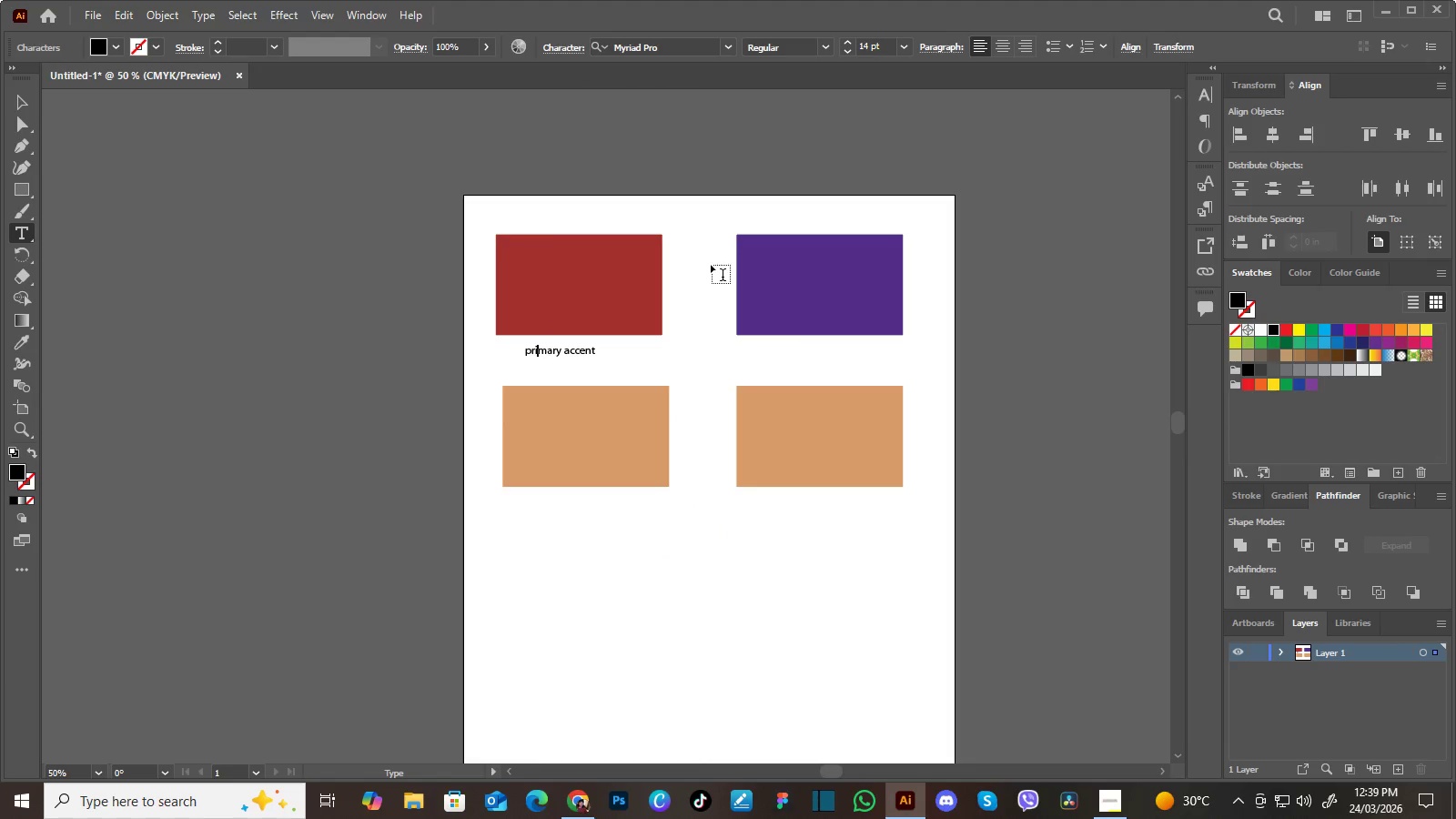 
key(ArrowLeft)
 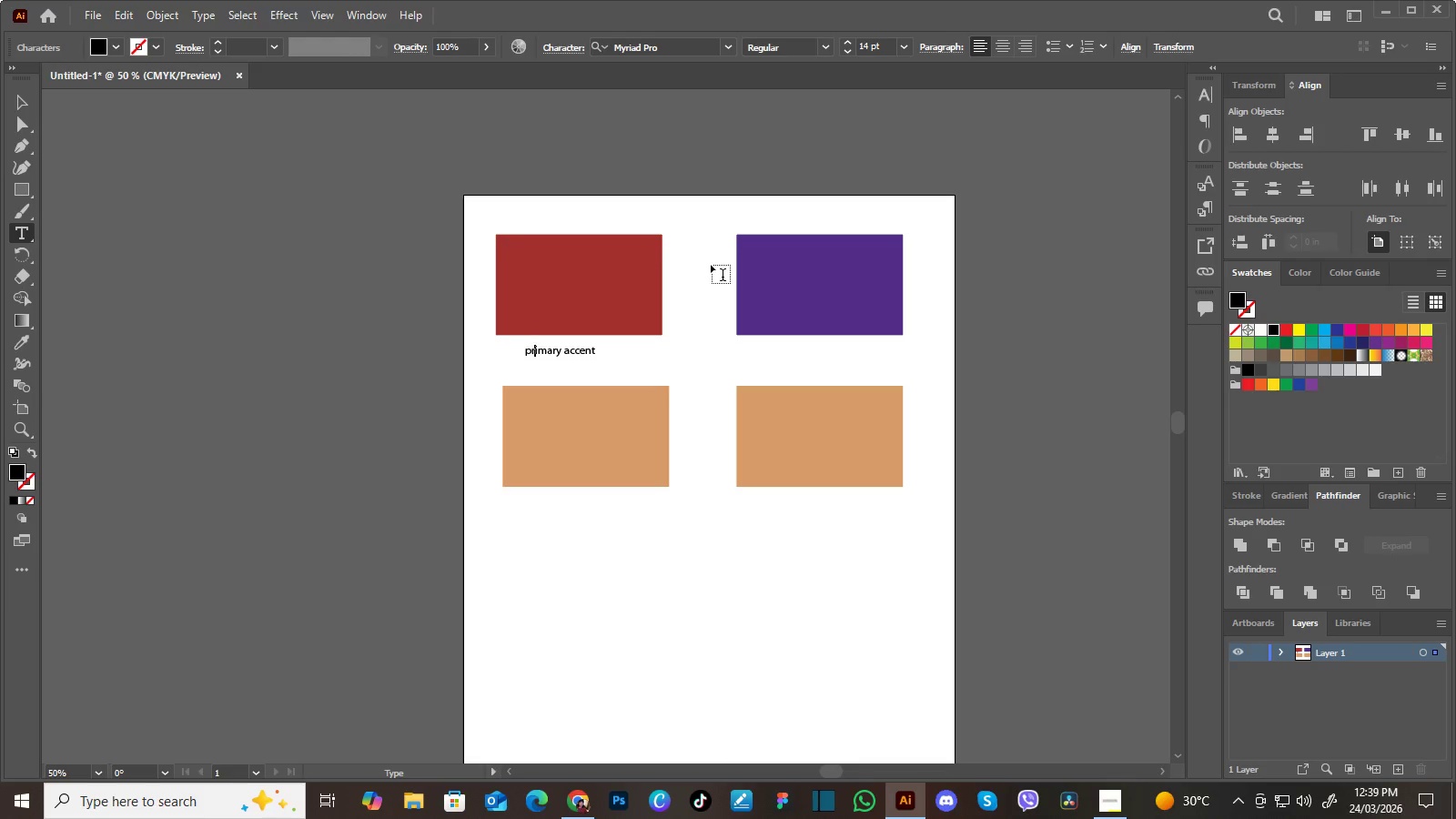 
key(ArrowLeft)
 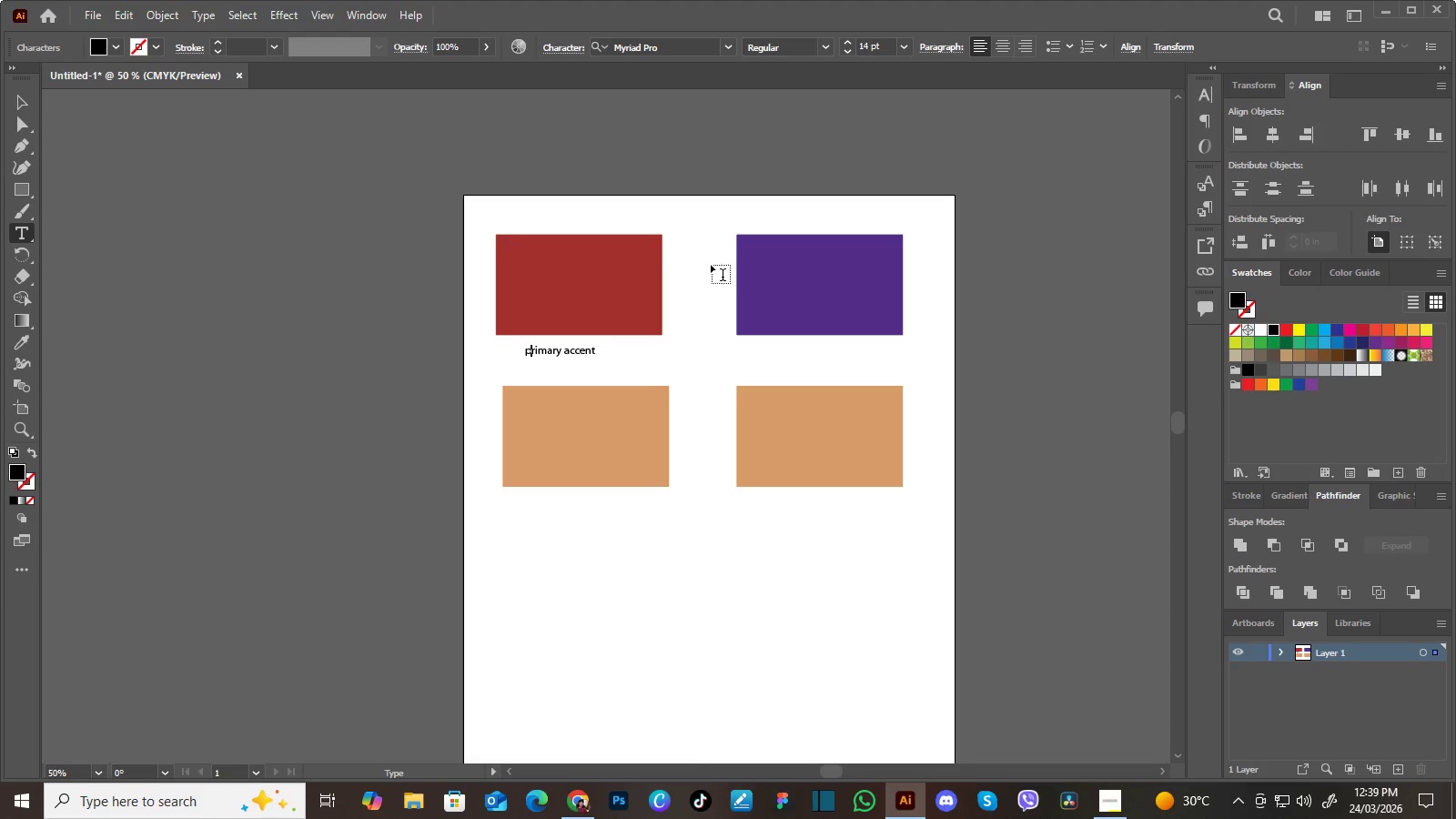 
key(Backspace)
 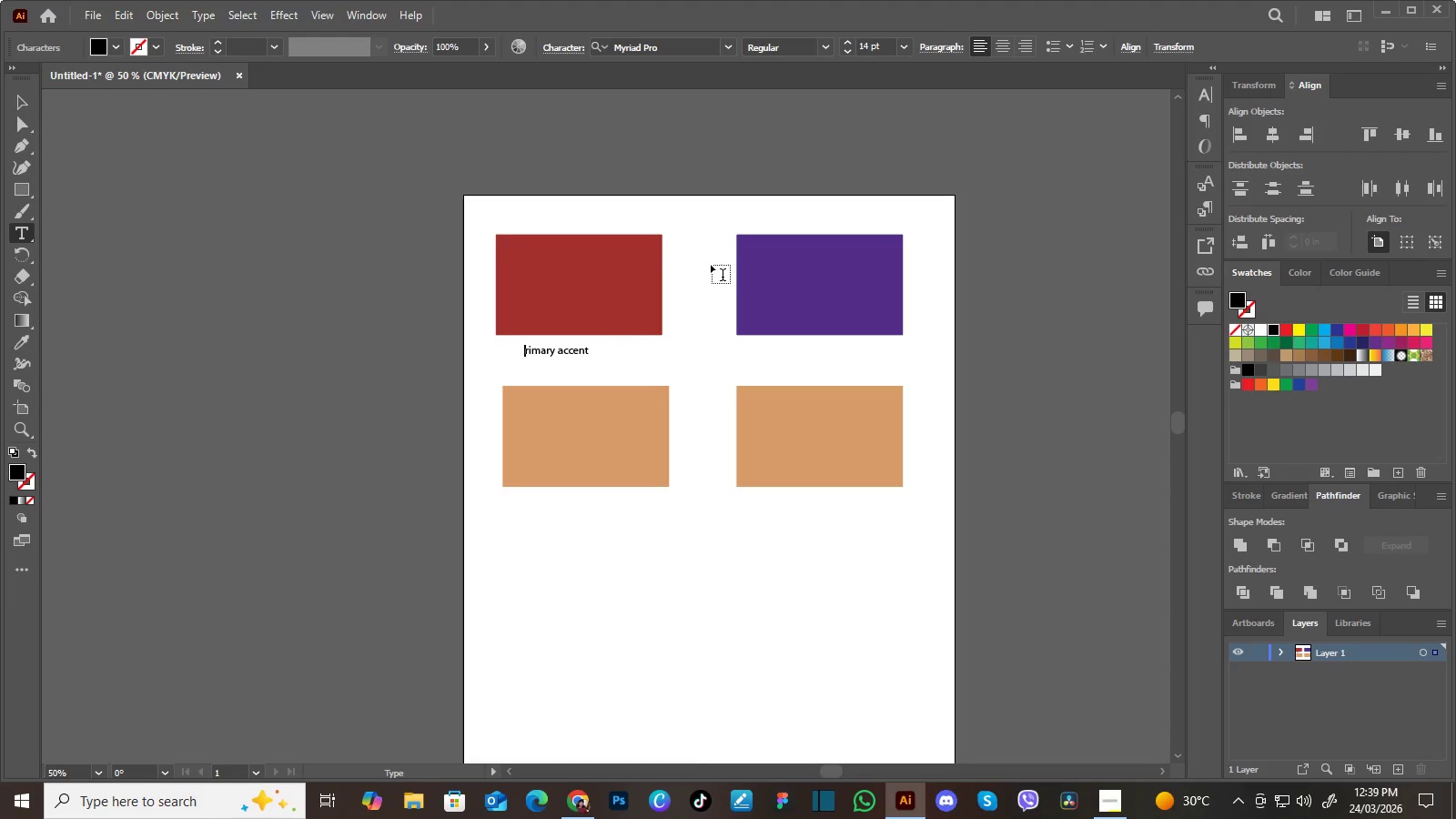 
key(Shift+P)
 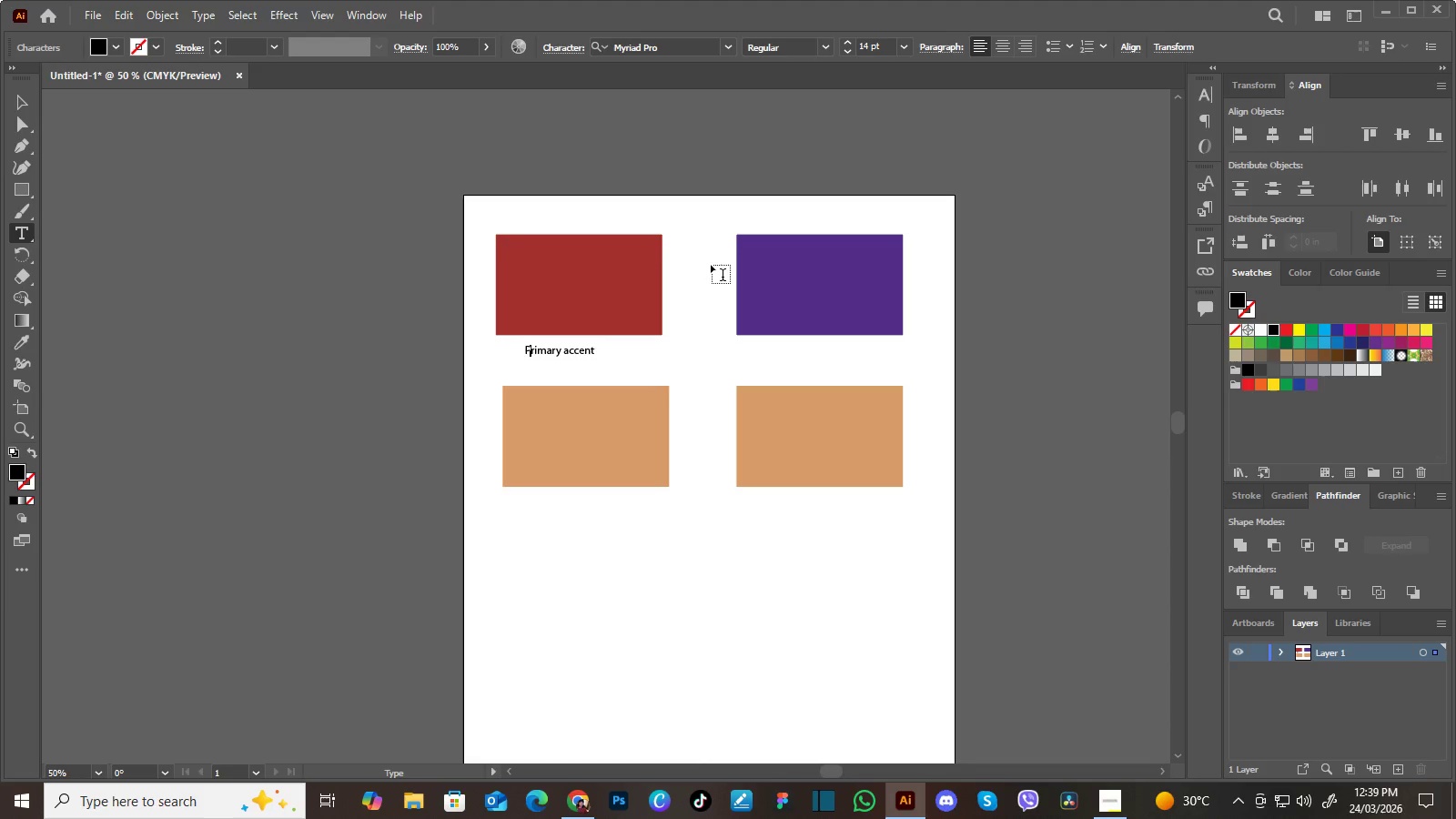 
key(ArrowRight)
 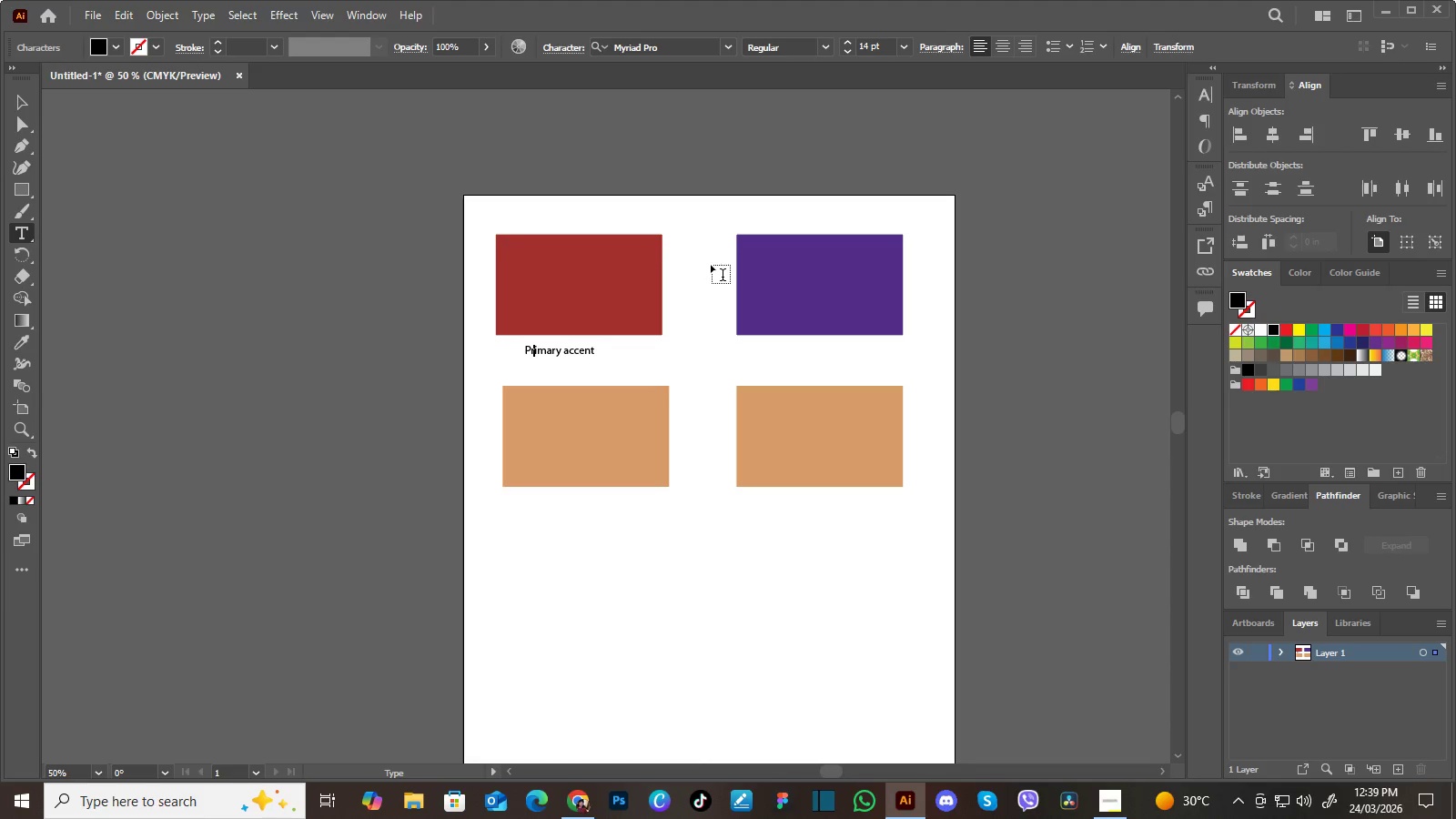 
key(ArrowRight)
 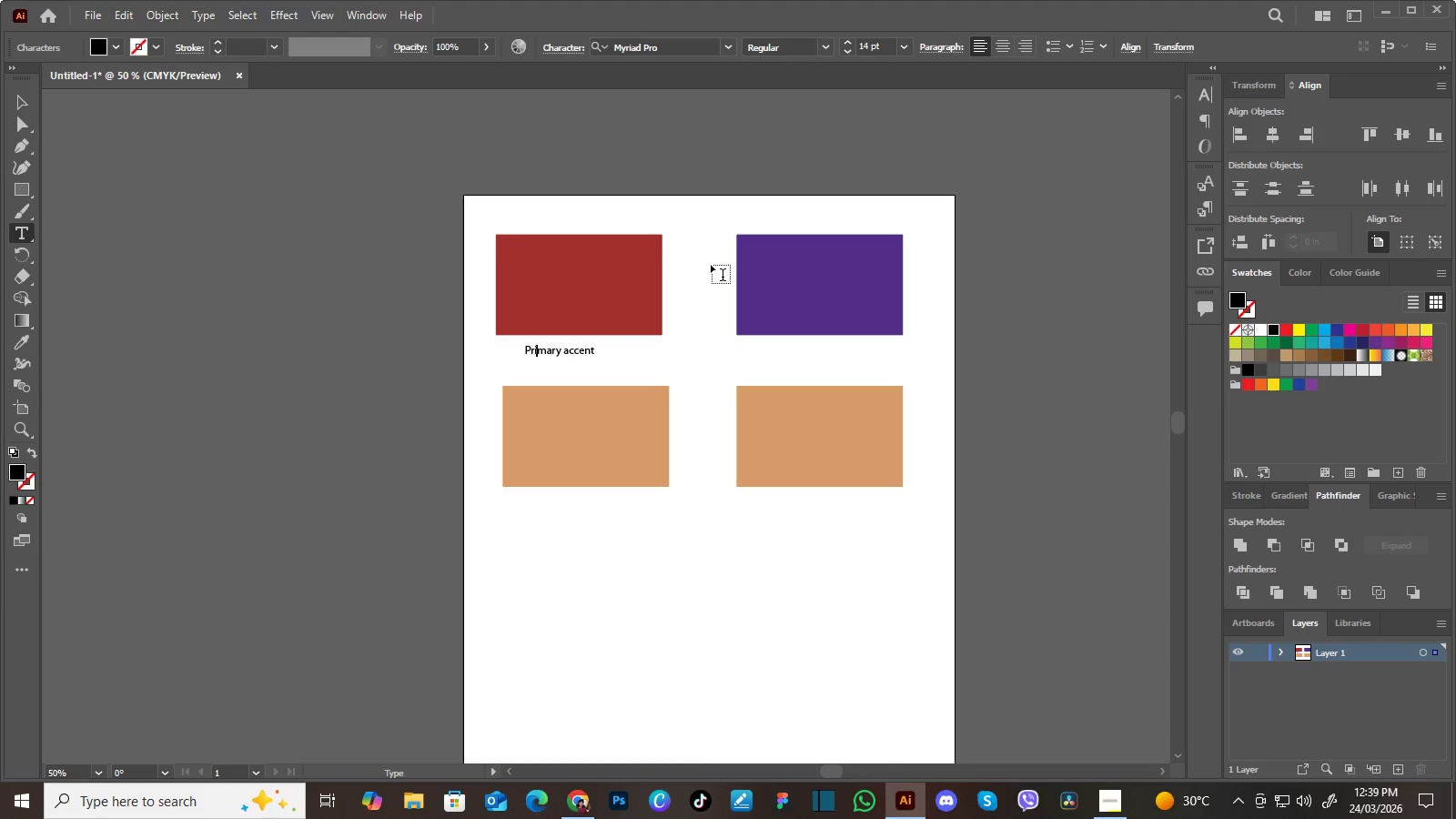 
key(ArrowRight)
 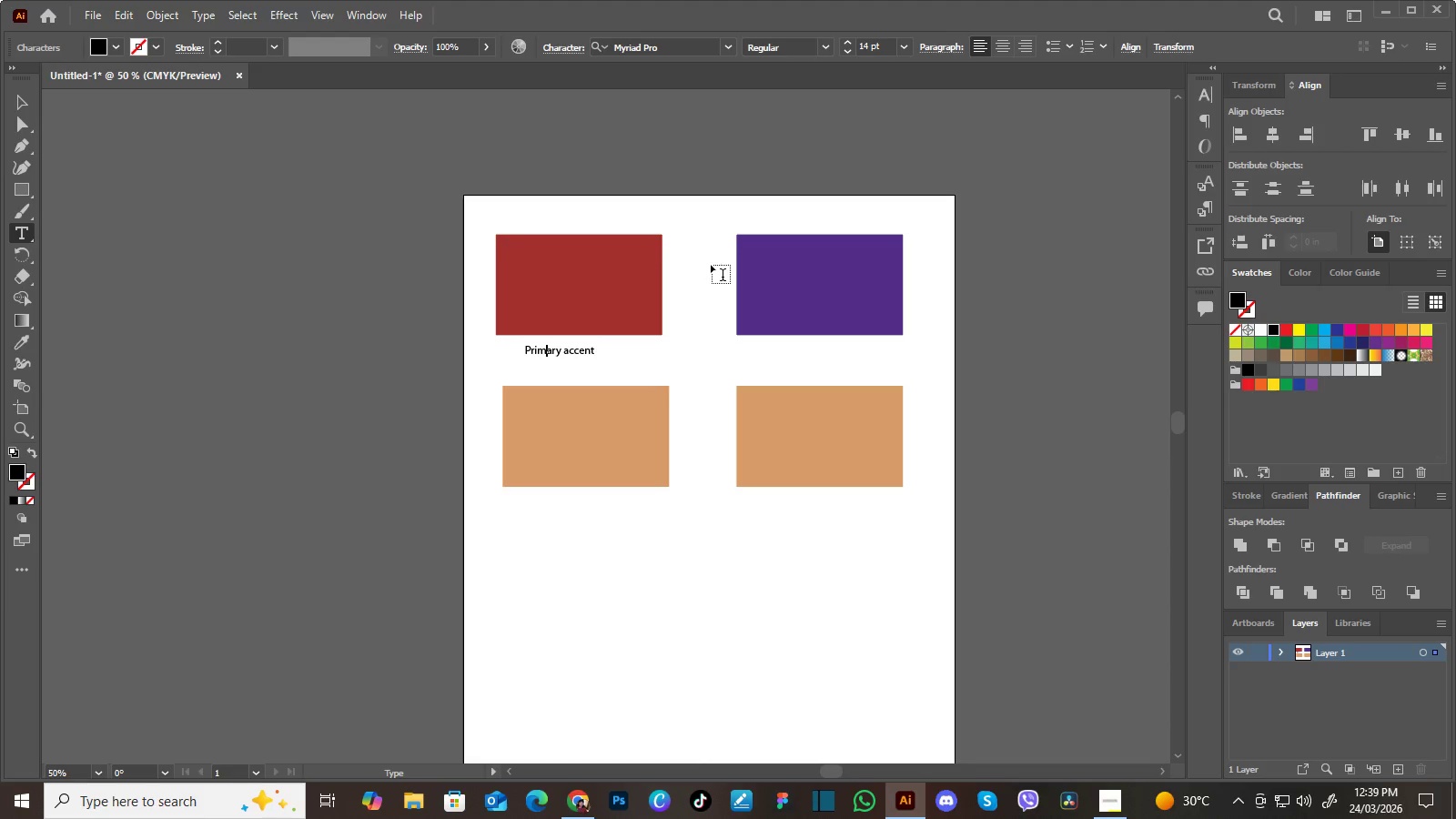 
key(ArrowRight)
 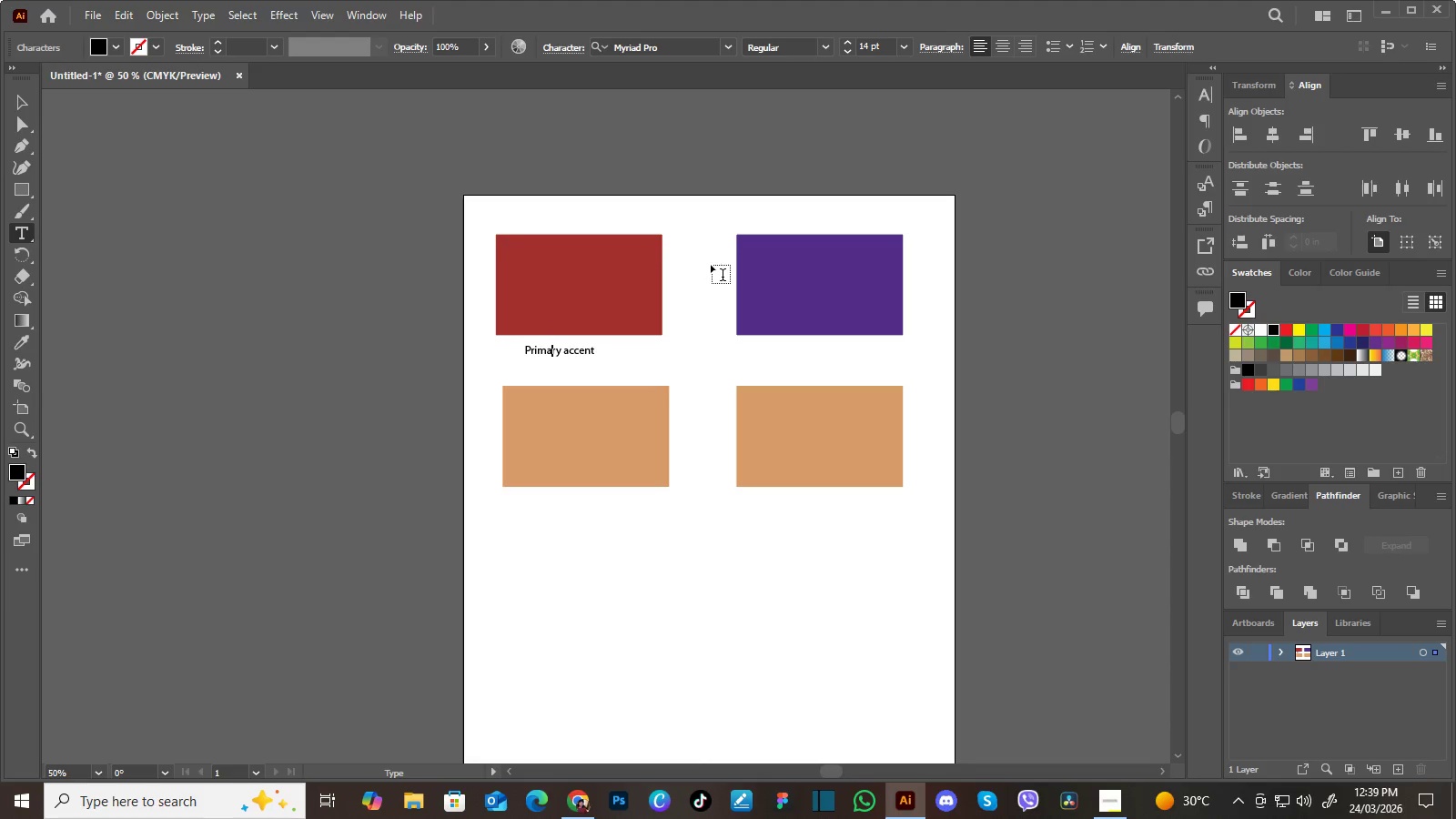 
key(ArrowRight)
 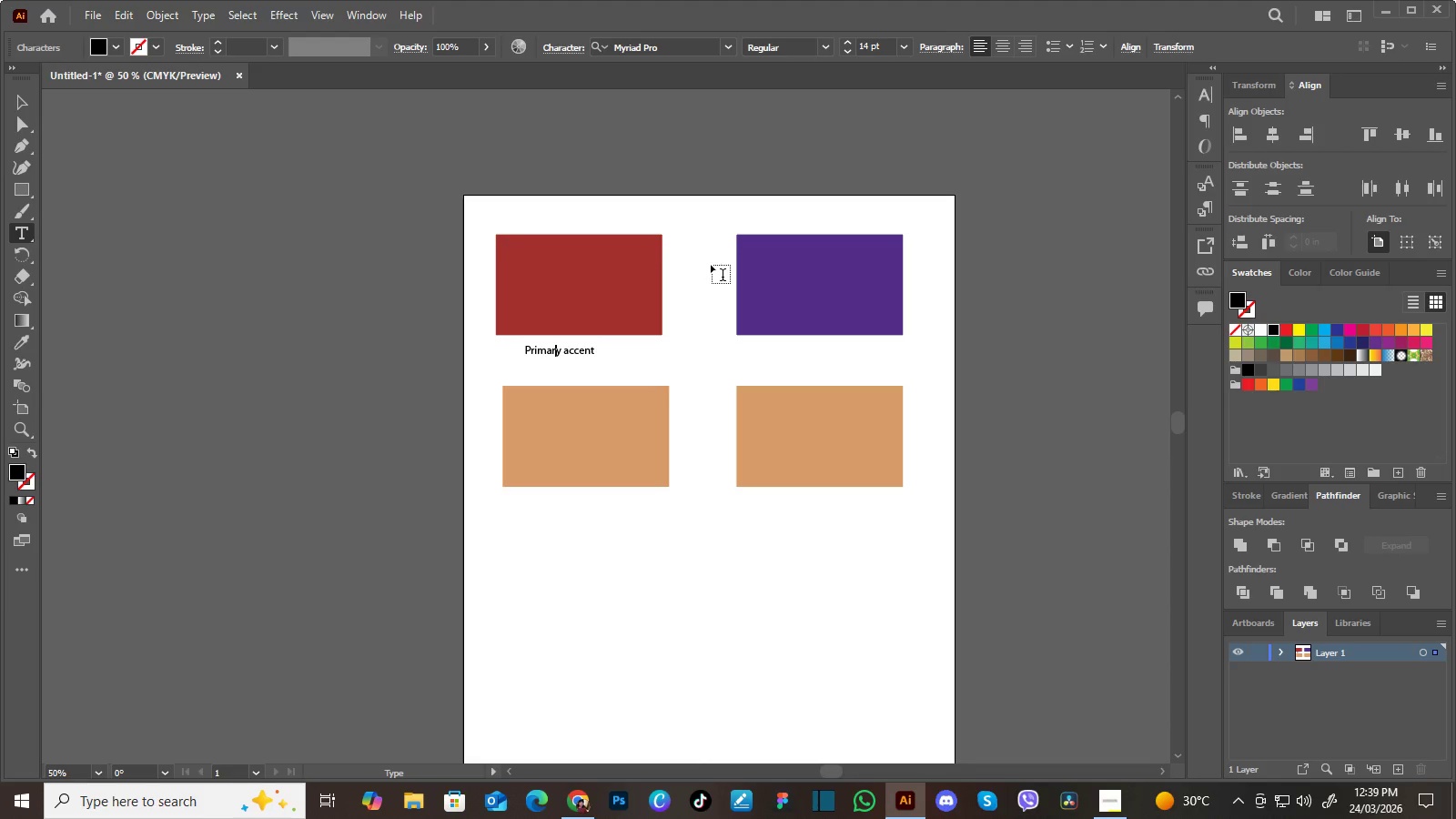 
key(ArrowRight)
 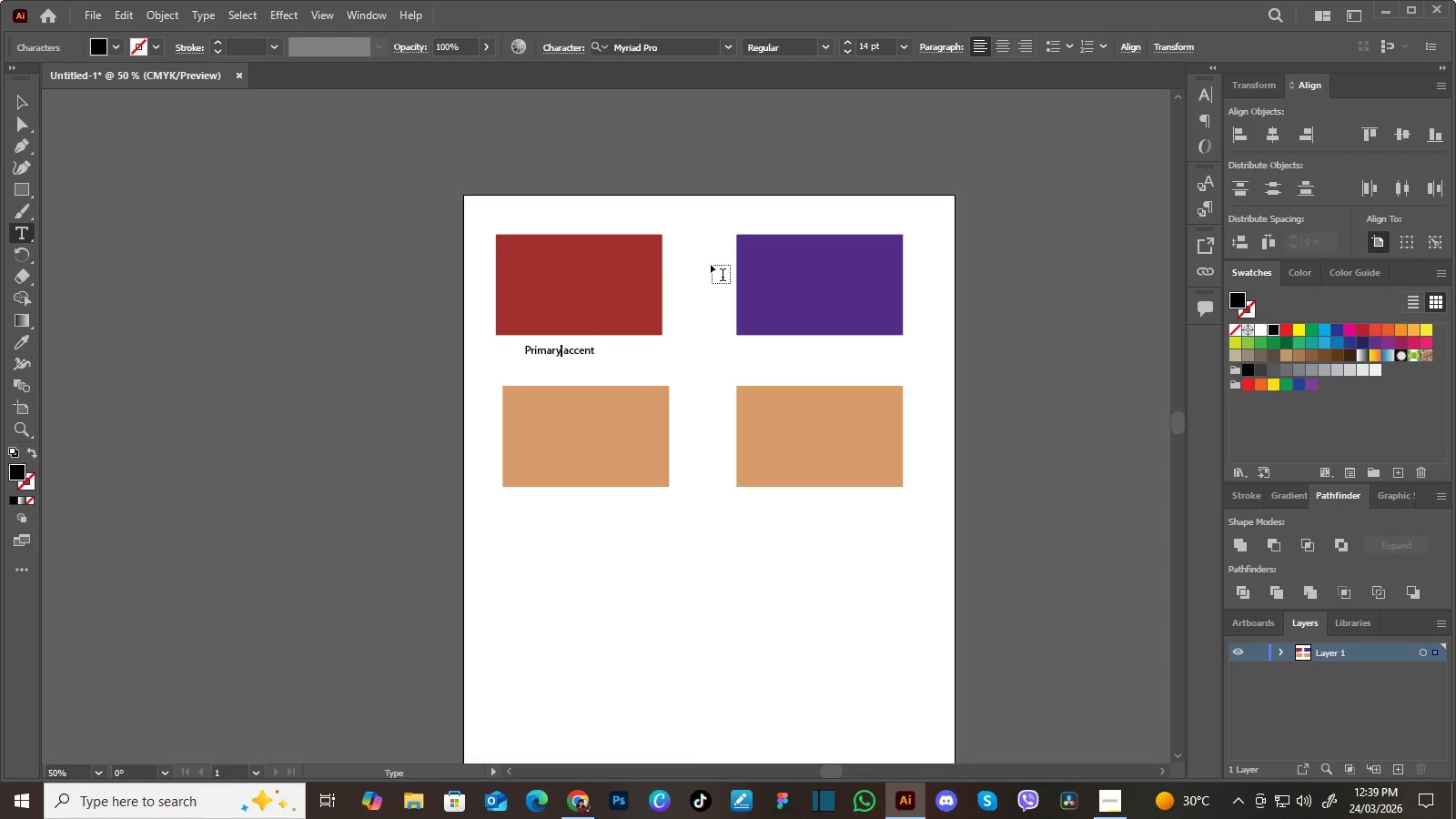 
key(ArrowRight)
 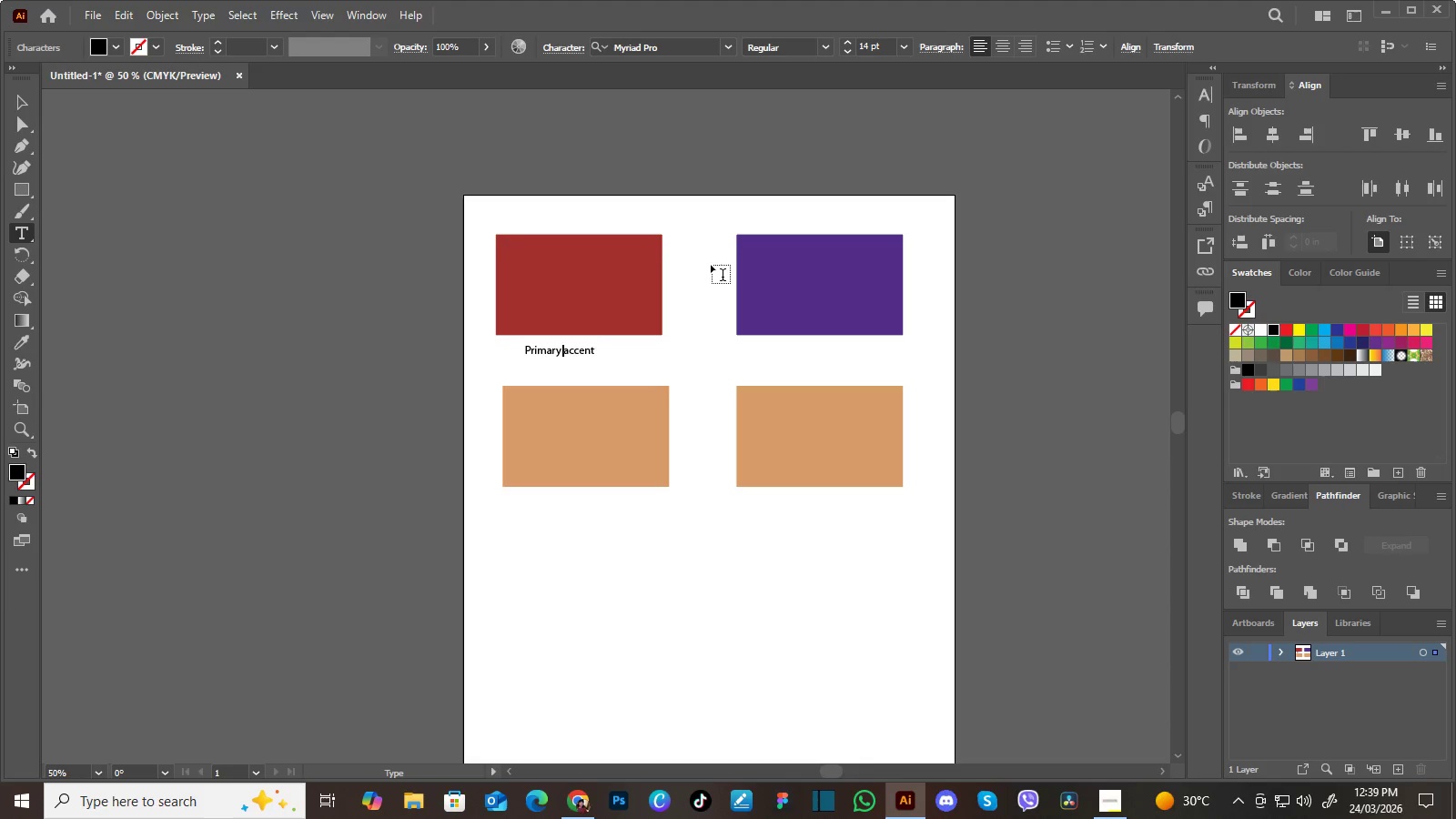 
key(ArrowRight)
 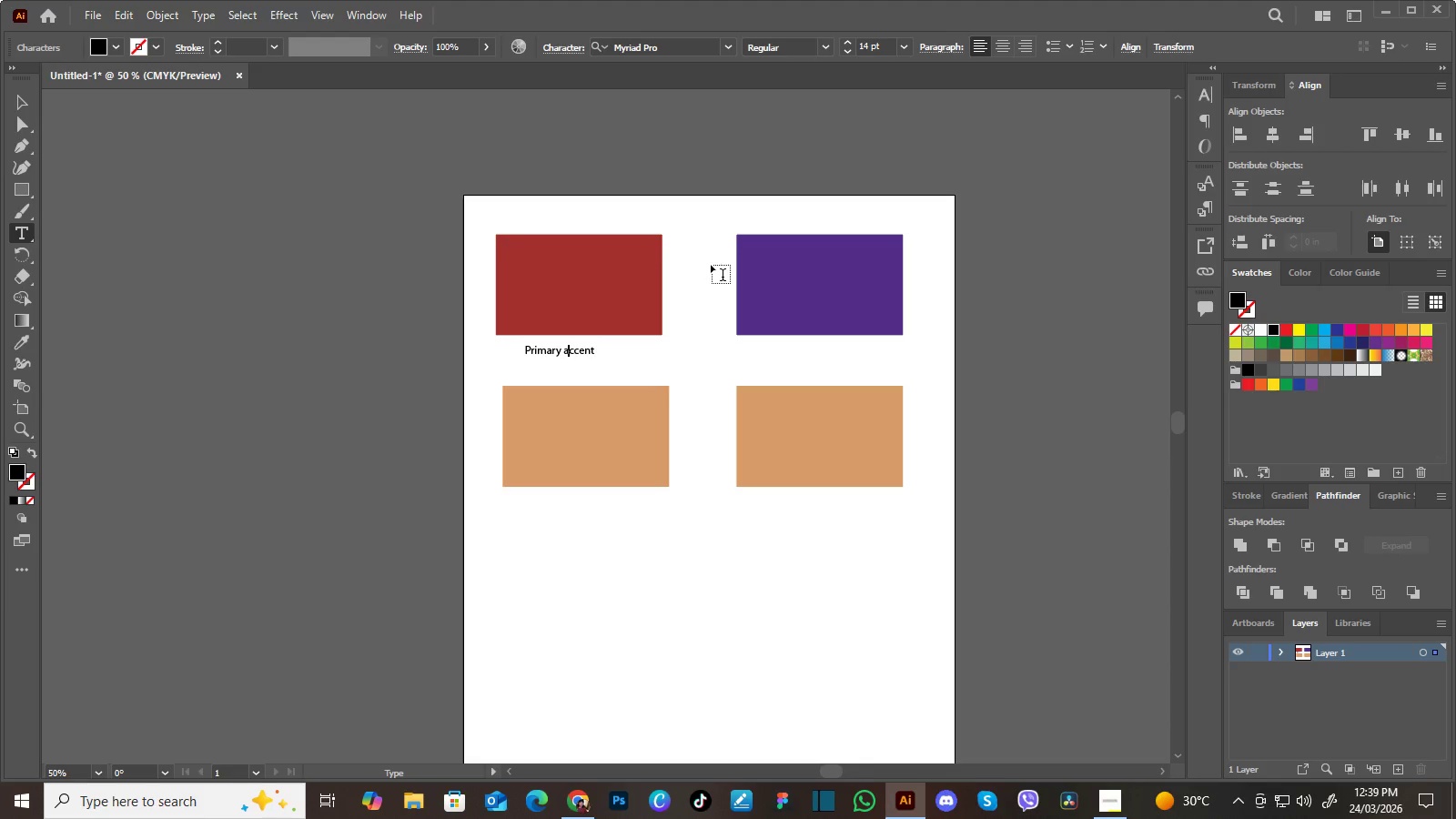 
key(Backspace)
 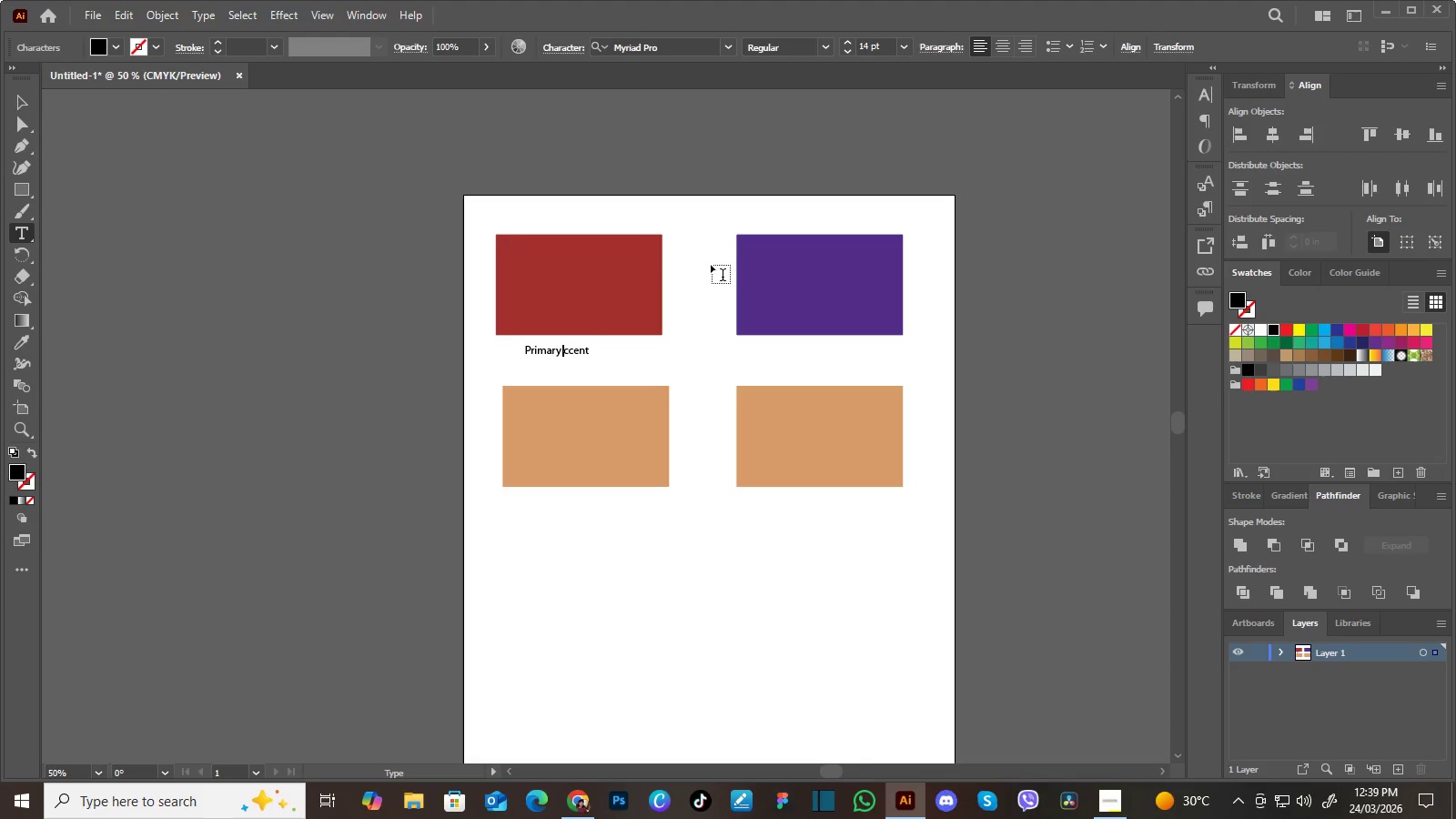 
key(Shift+A)
 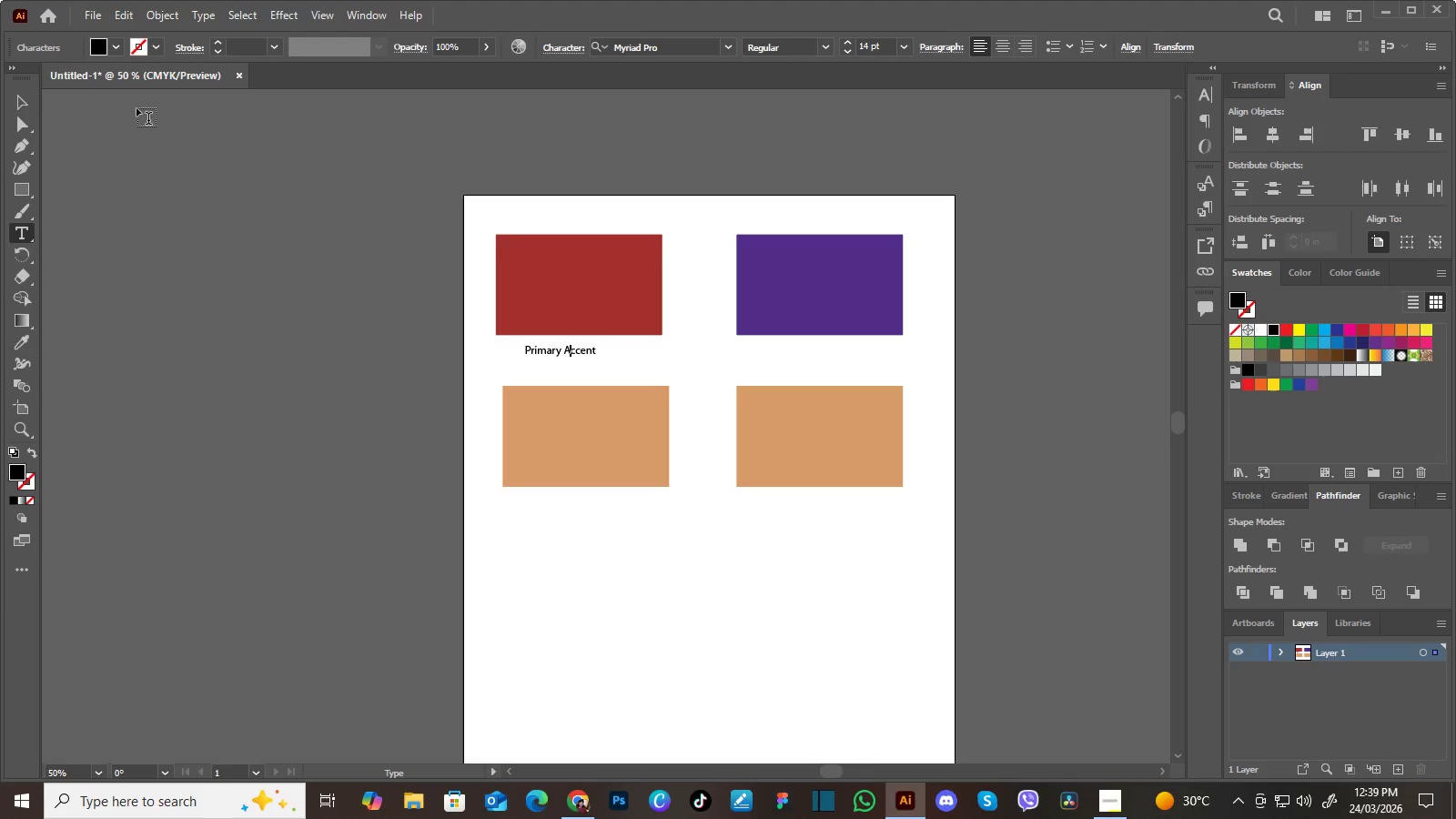 
left_click([18, 103])
 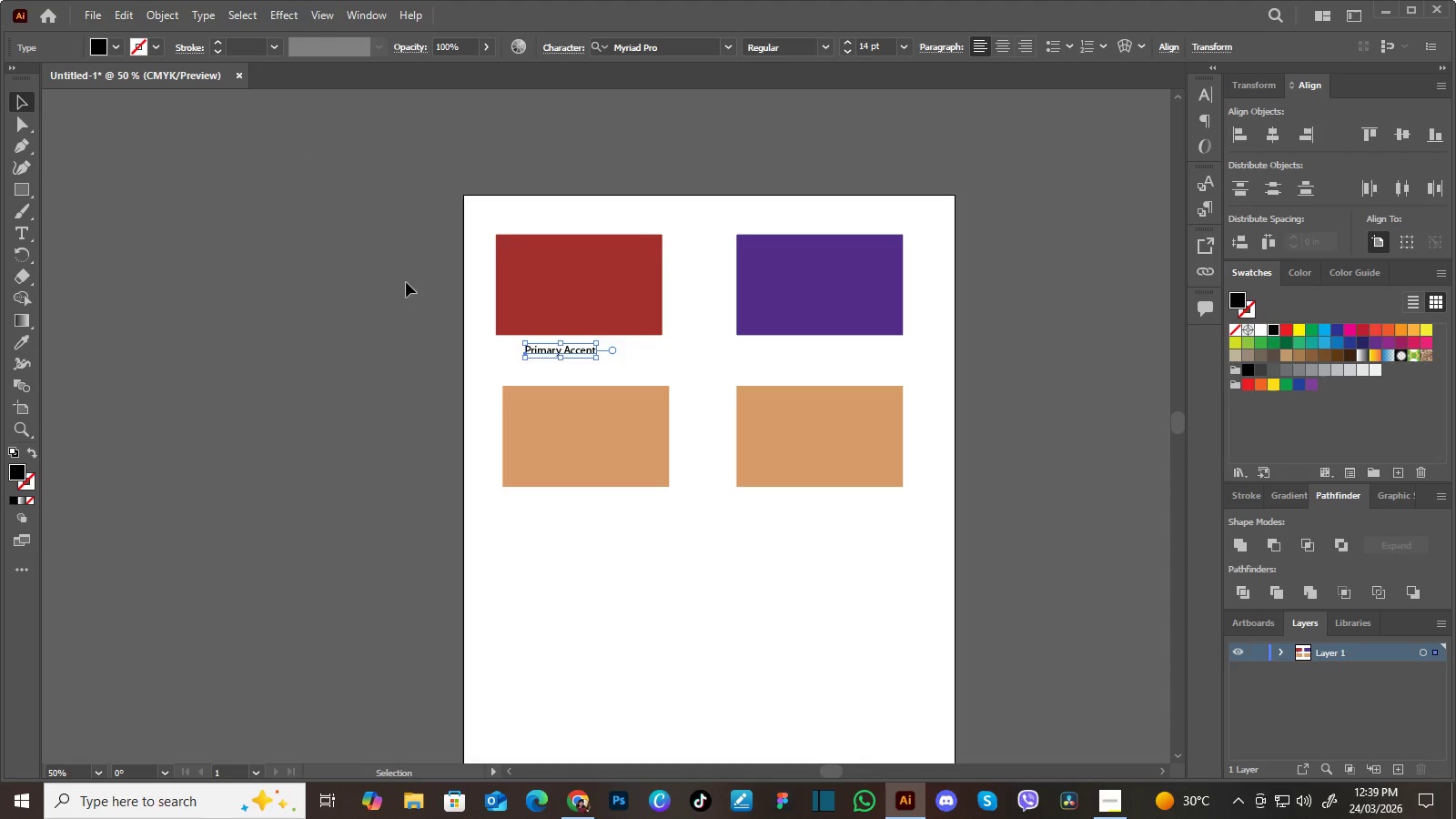 
left_click([444, 306])
 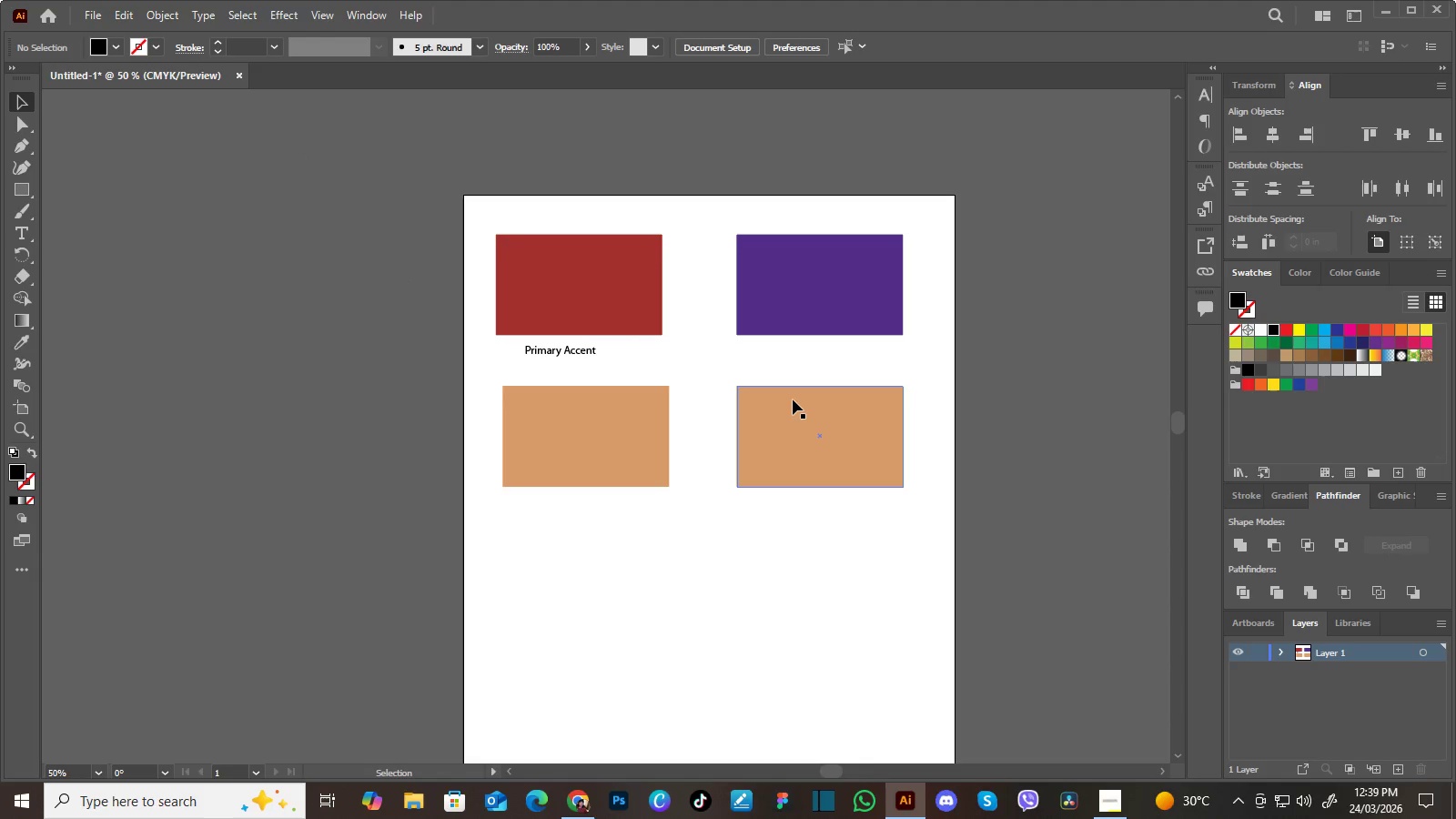 
key(Control+Equal)
 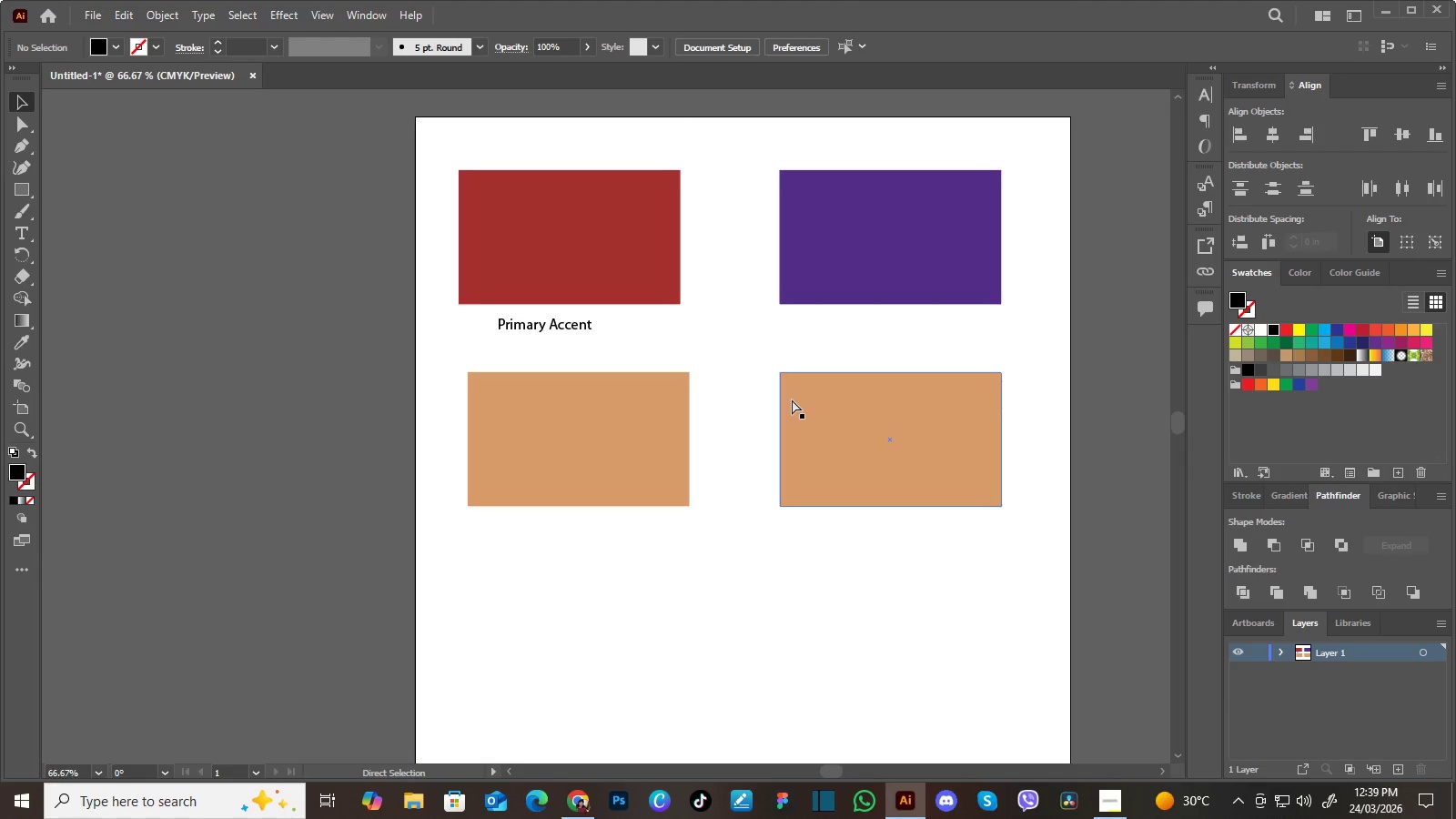 
key(Control+Equal)
 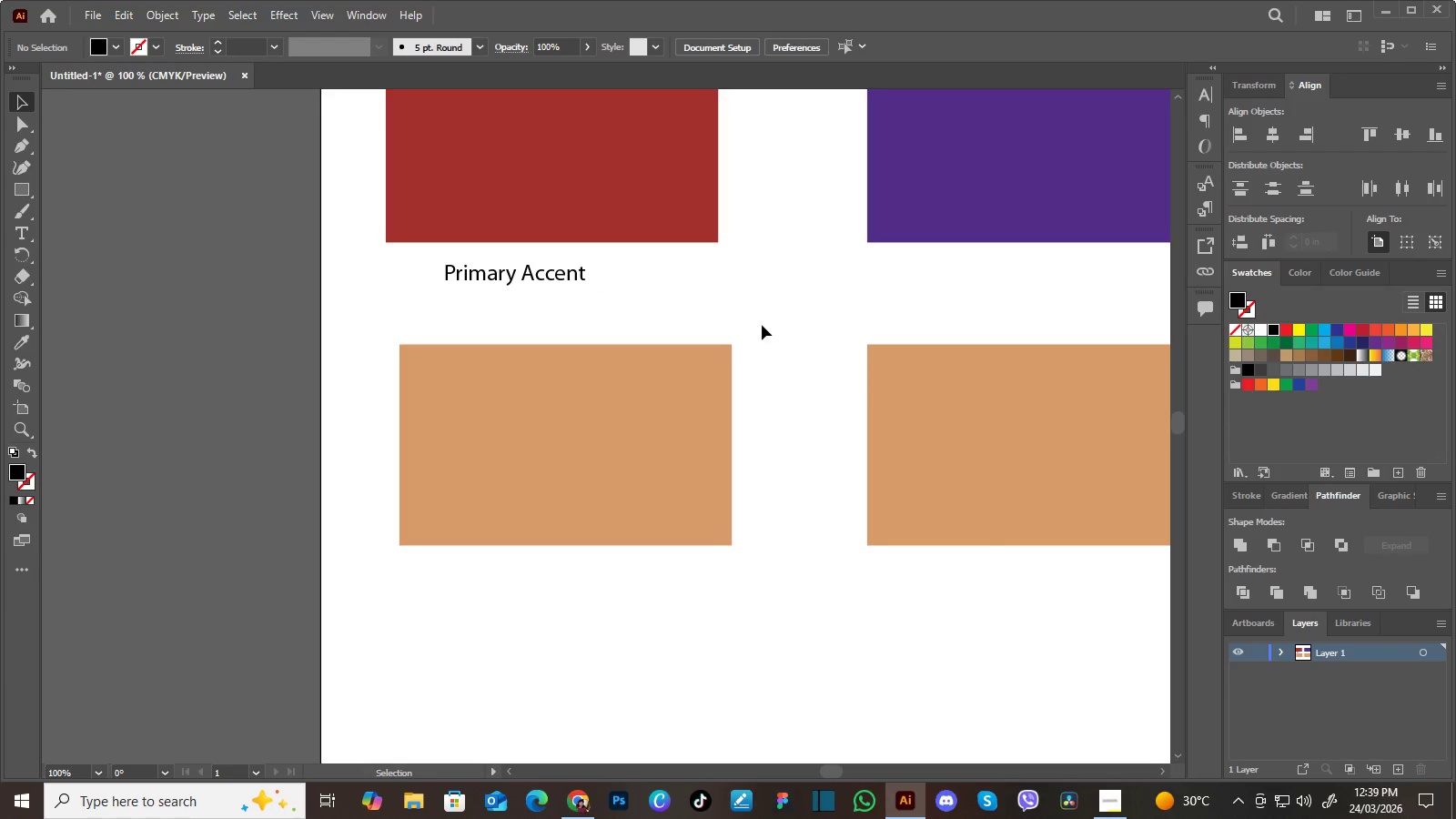 
hold_key(key=Space, duration=0.95)
 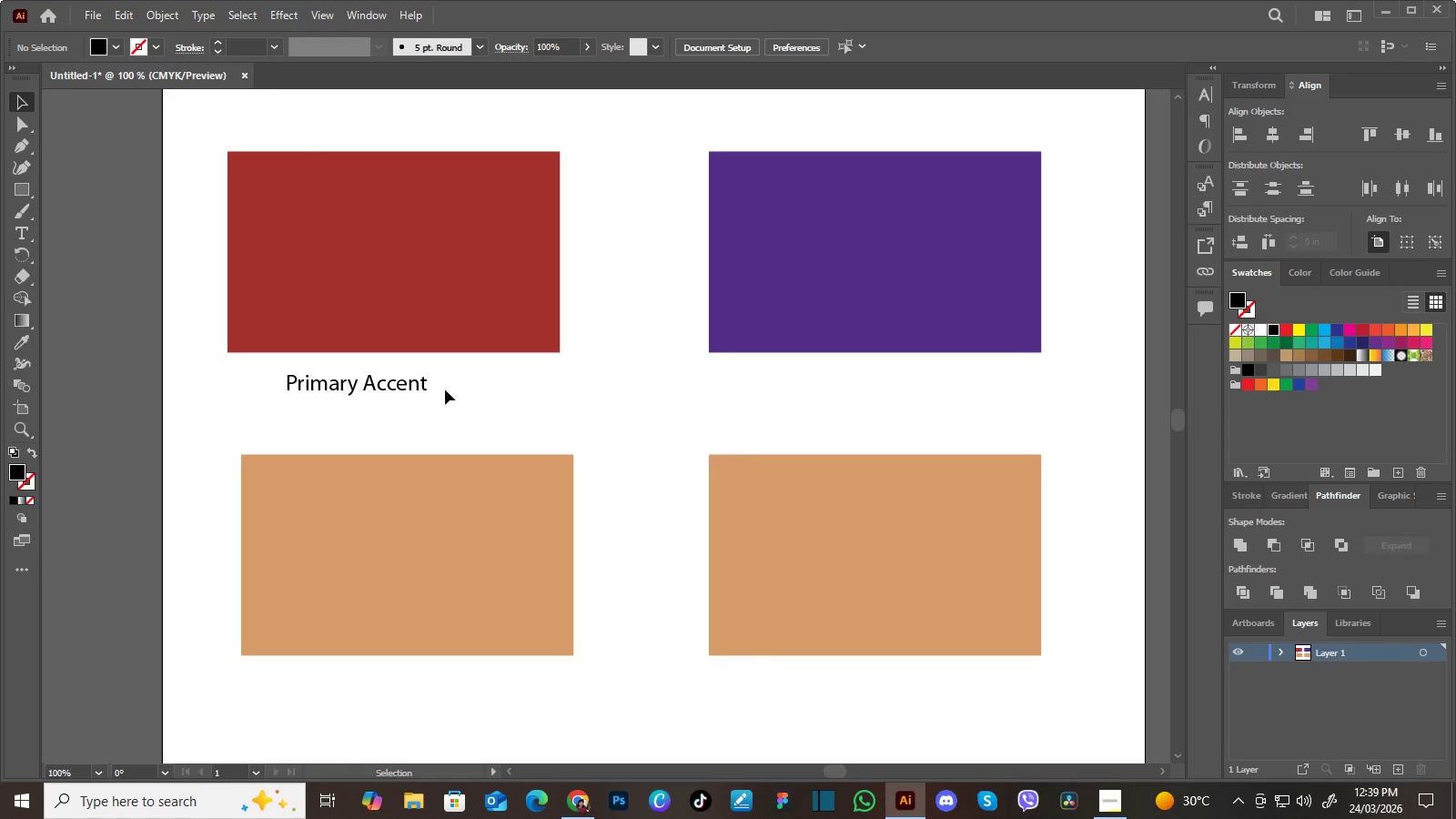 
left_click_drag(start_coordinate=[785, 305], to_coordinate=[684, 389])
 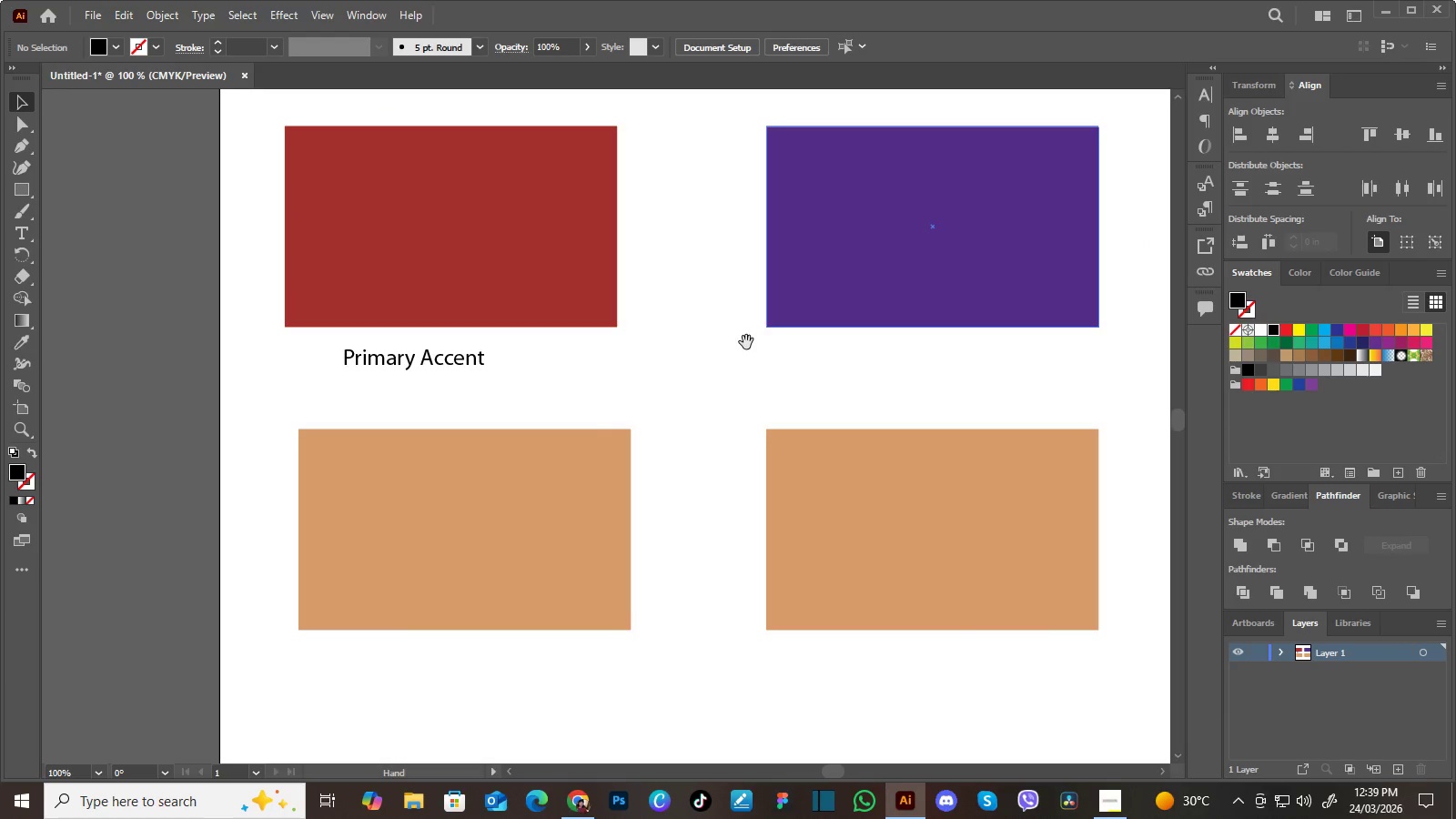 
left_click_drag(start_coordinate=[748, 340], to_coordinate=[691, 366])
 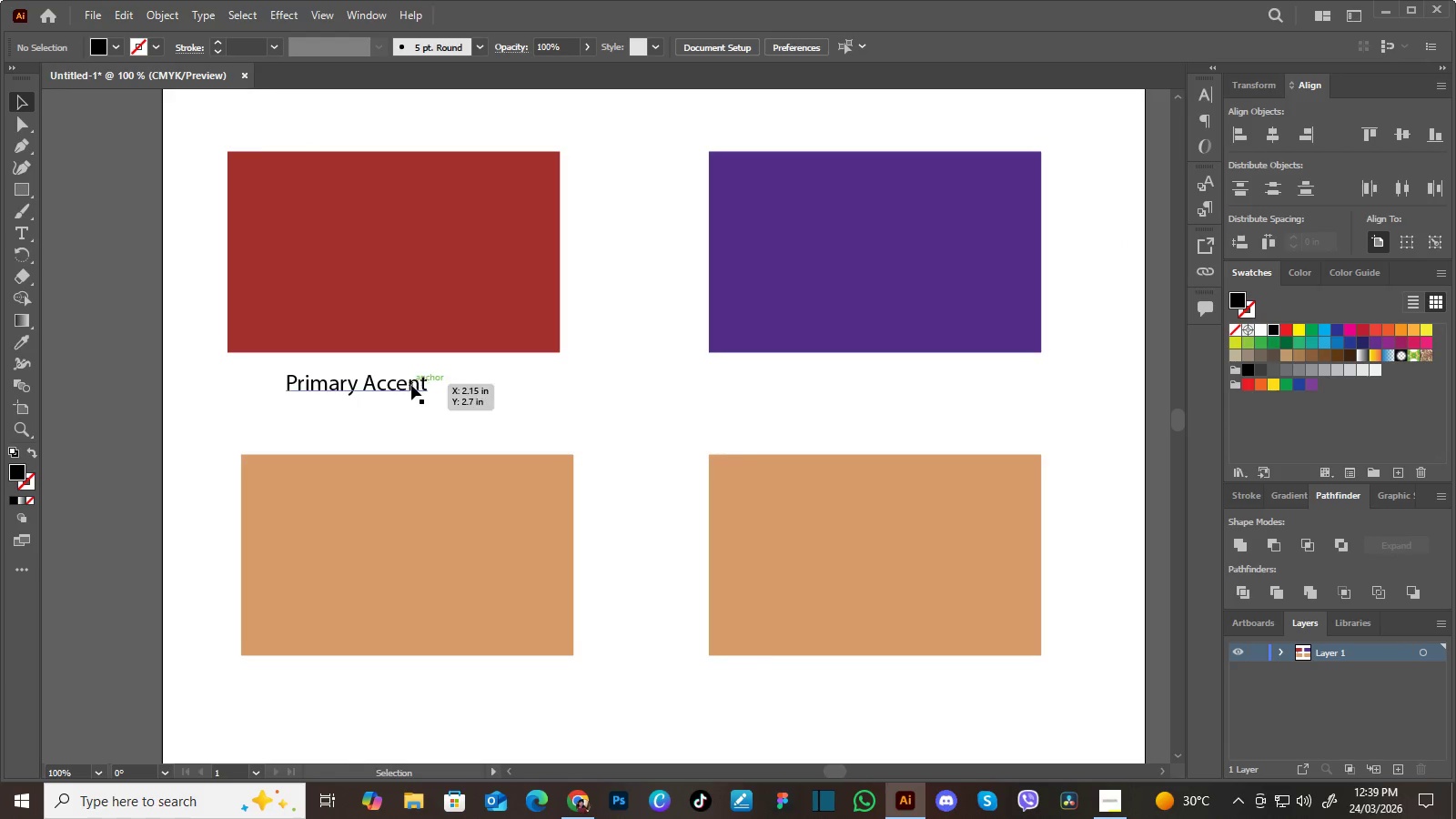 
left_click([410, 385])
 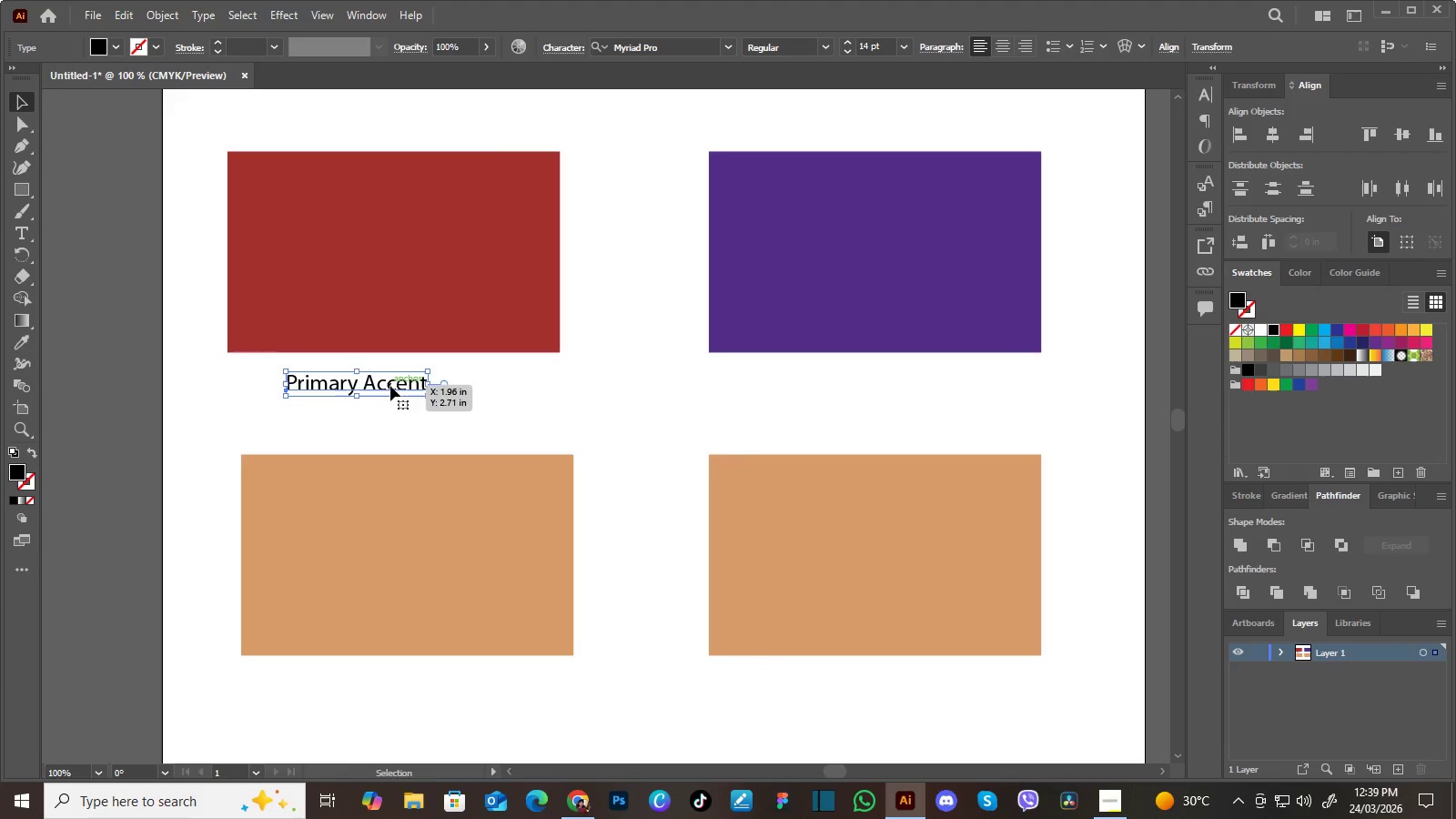 
left_click_drag(start_coordinate=[390, 386], to_coordinate=[427, 389])
 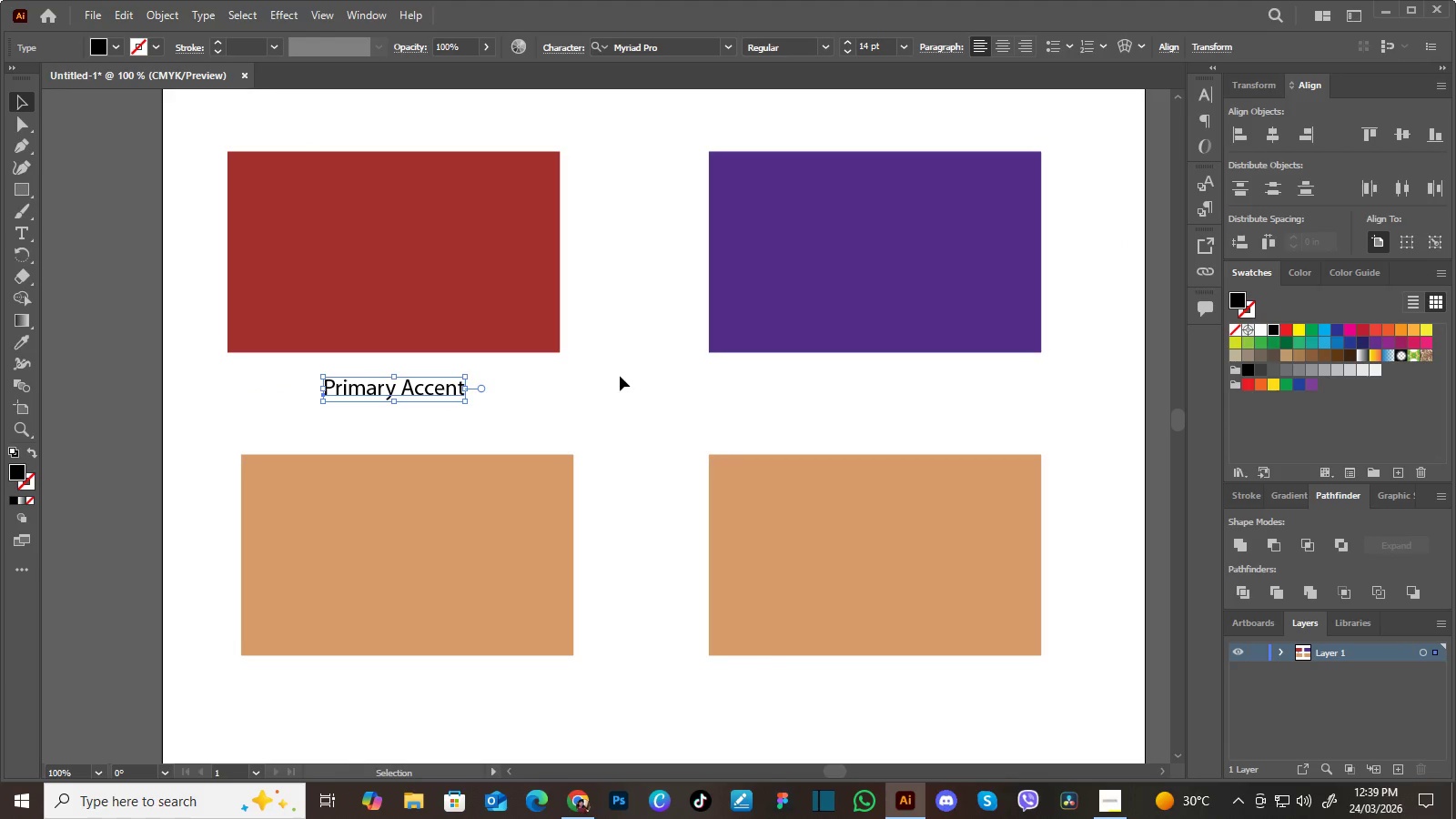 
left_click([620, 376])
 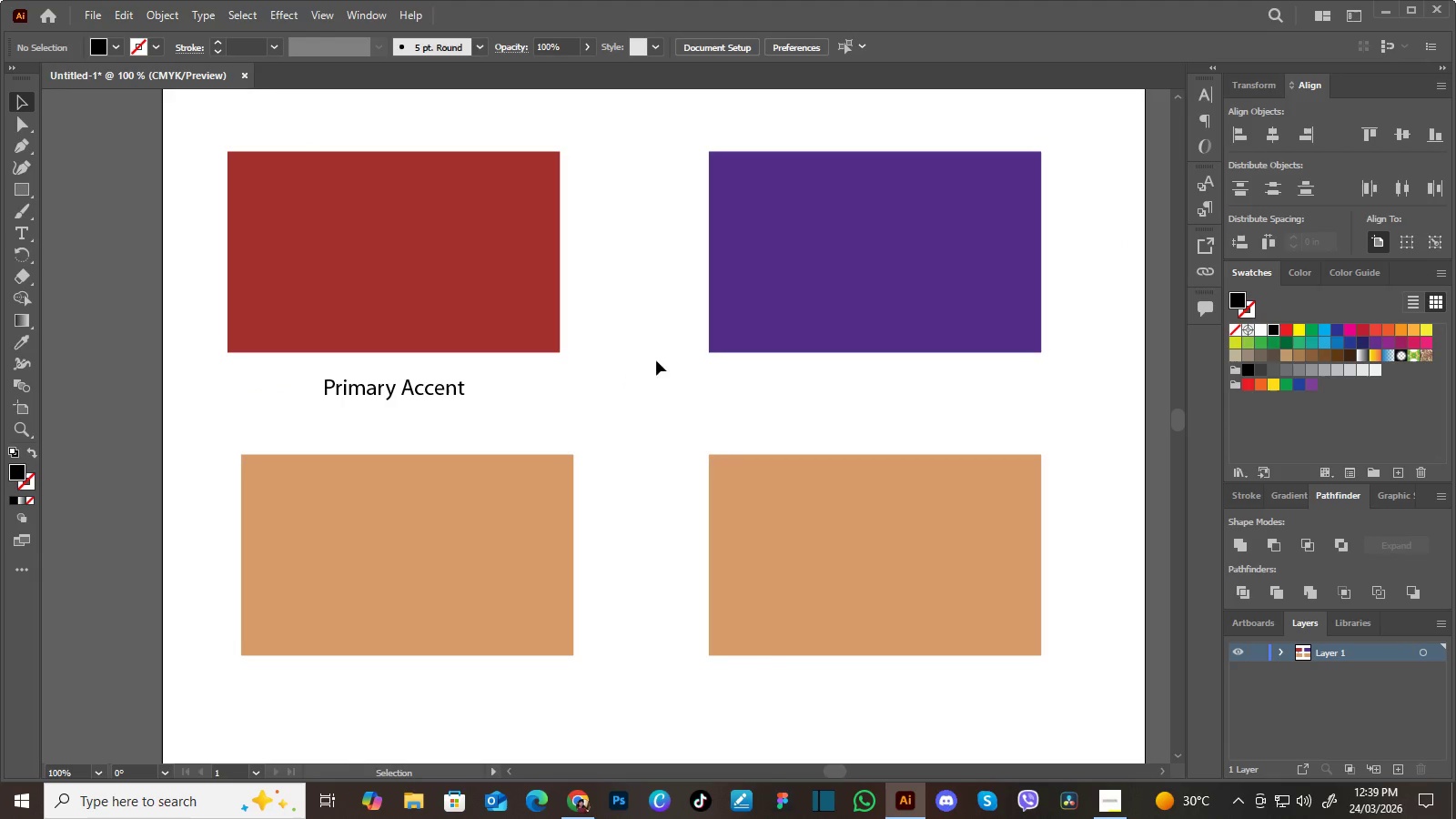 
hold_key(key=Space, duration=0.78)
 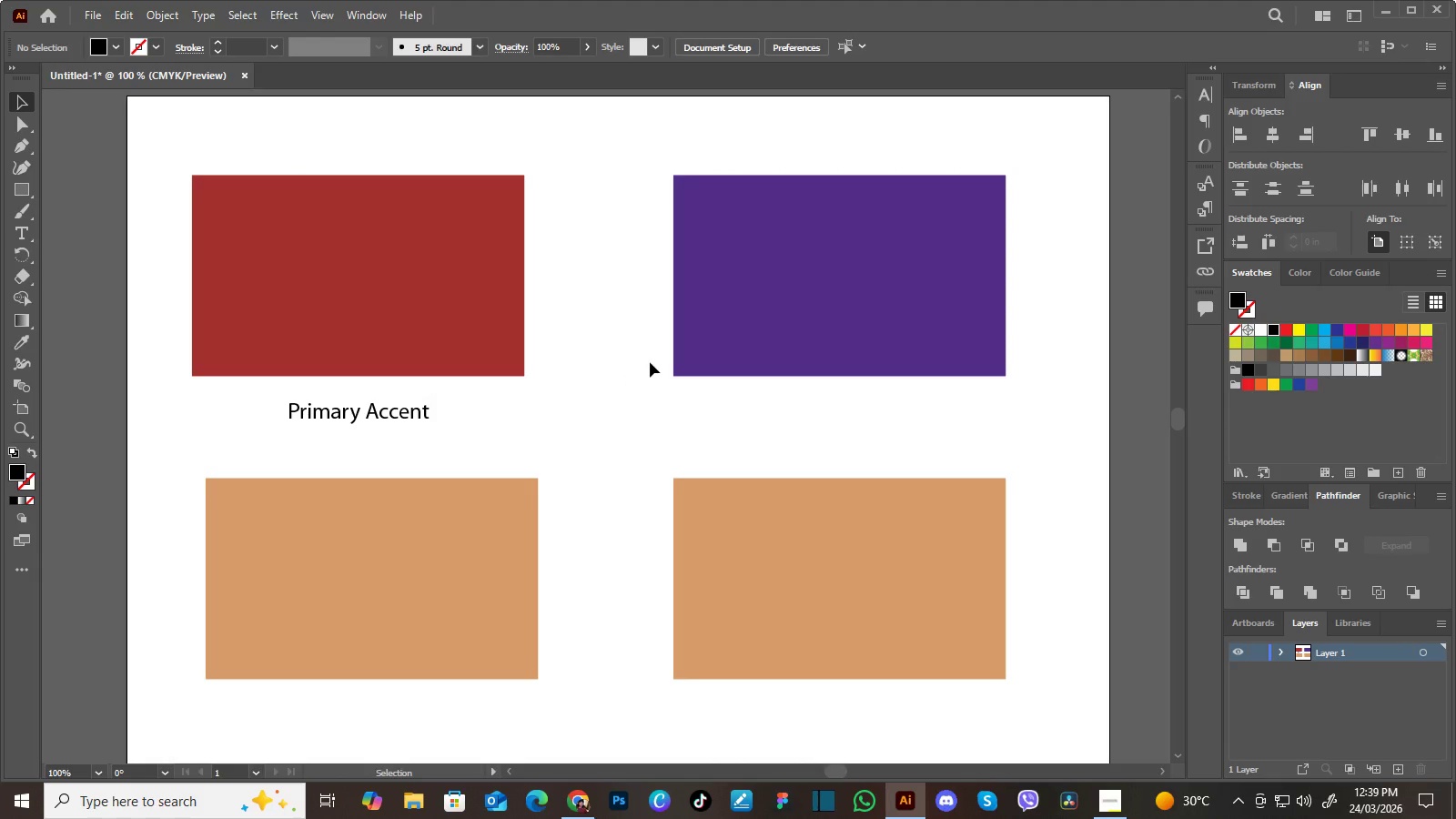 
left_click_drag(start_coordinate=[682, 361], to_coordinate=[646, 385])
 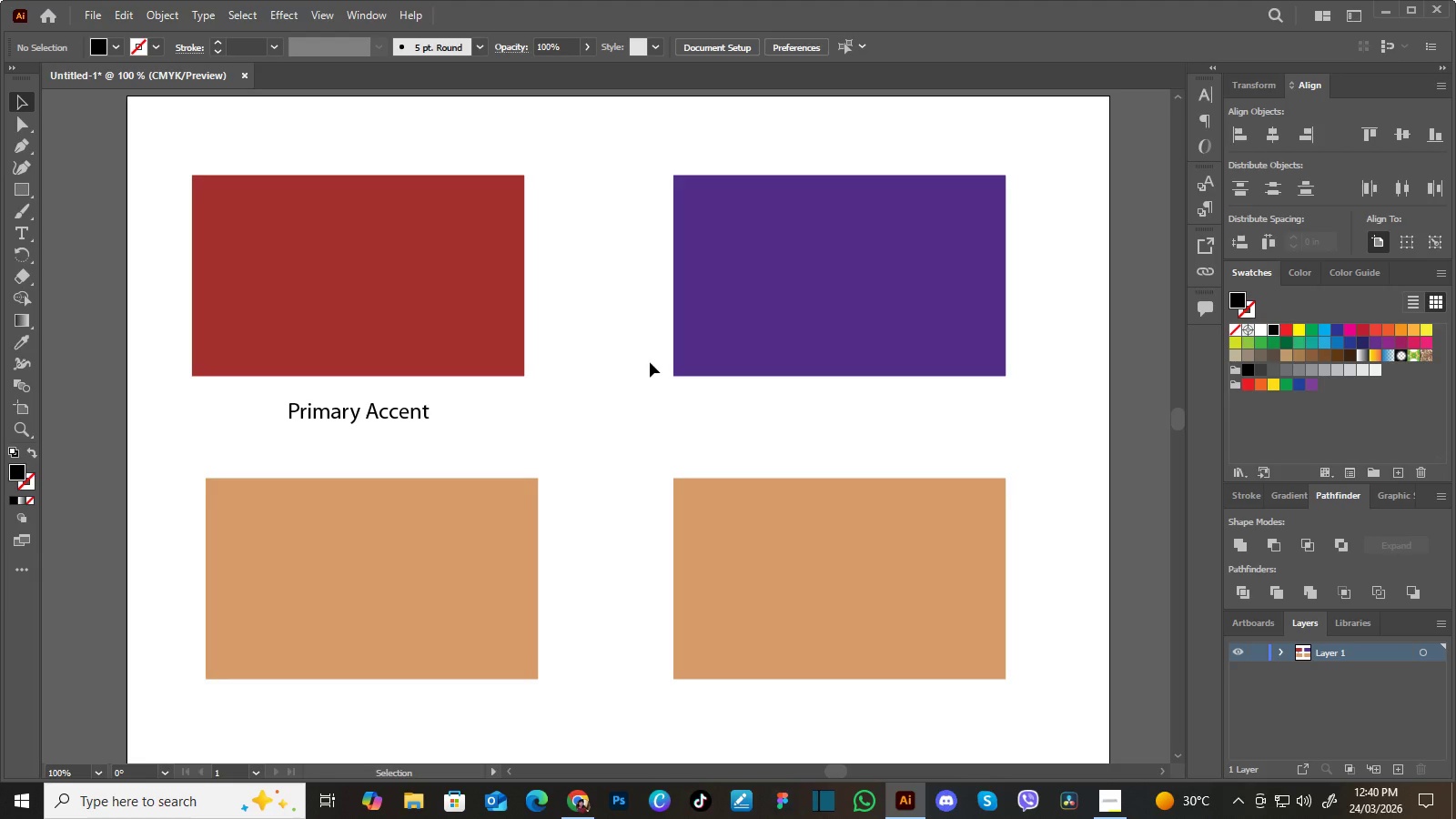 
wait(23.96)
 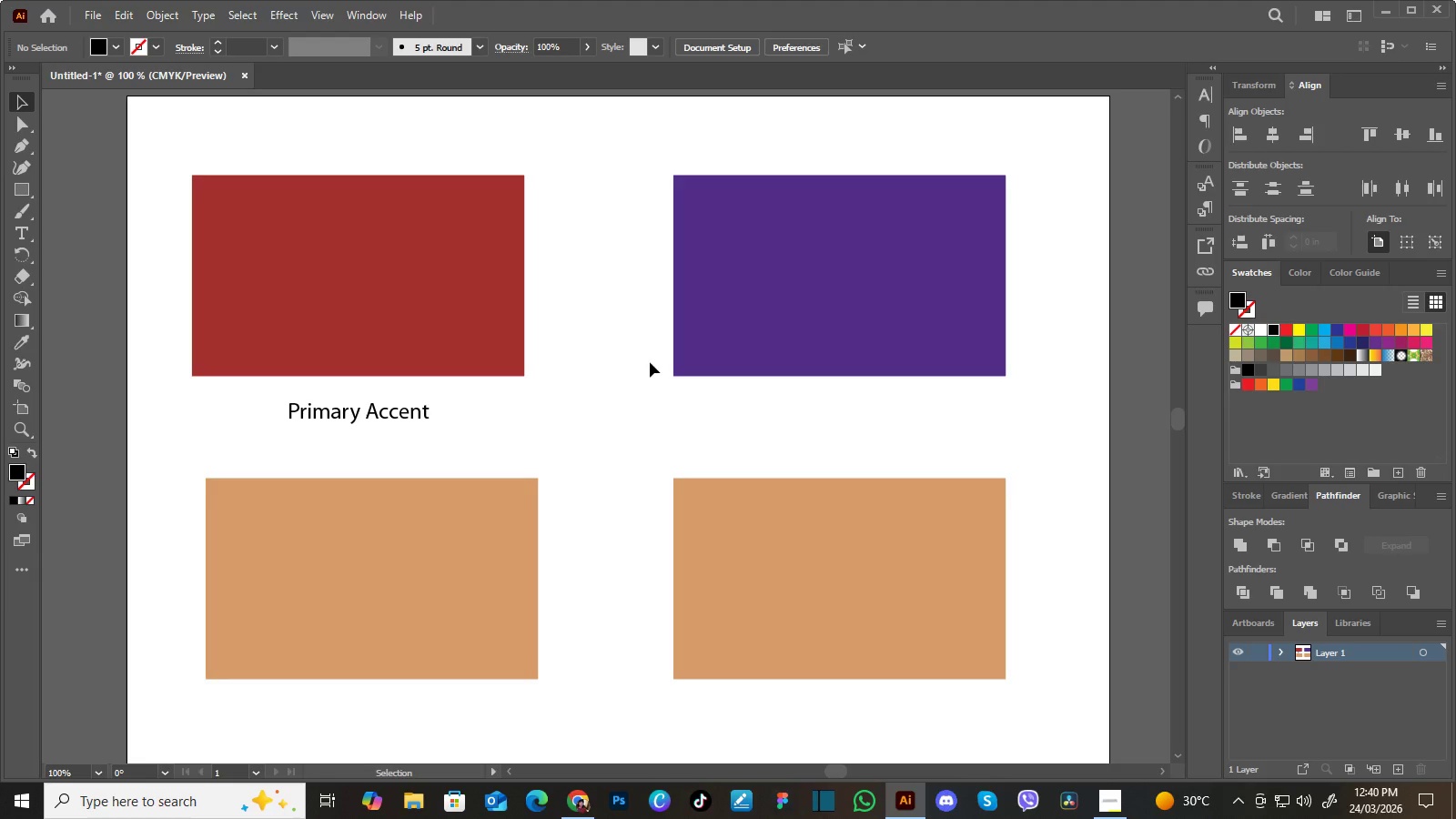 
mouse_move([599, 771])
 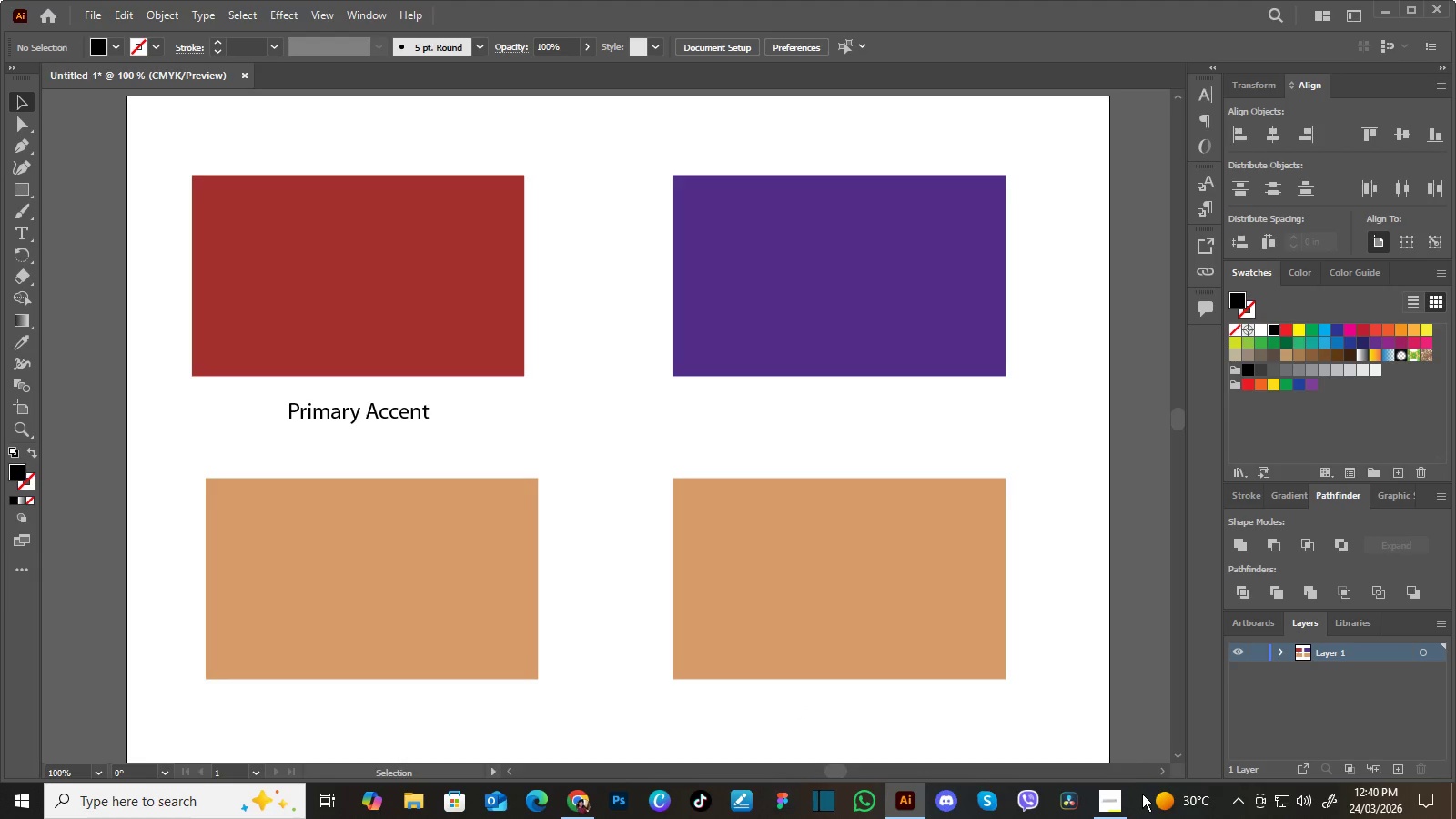 
left_click([1111, 804])